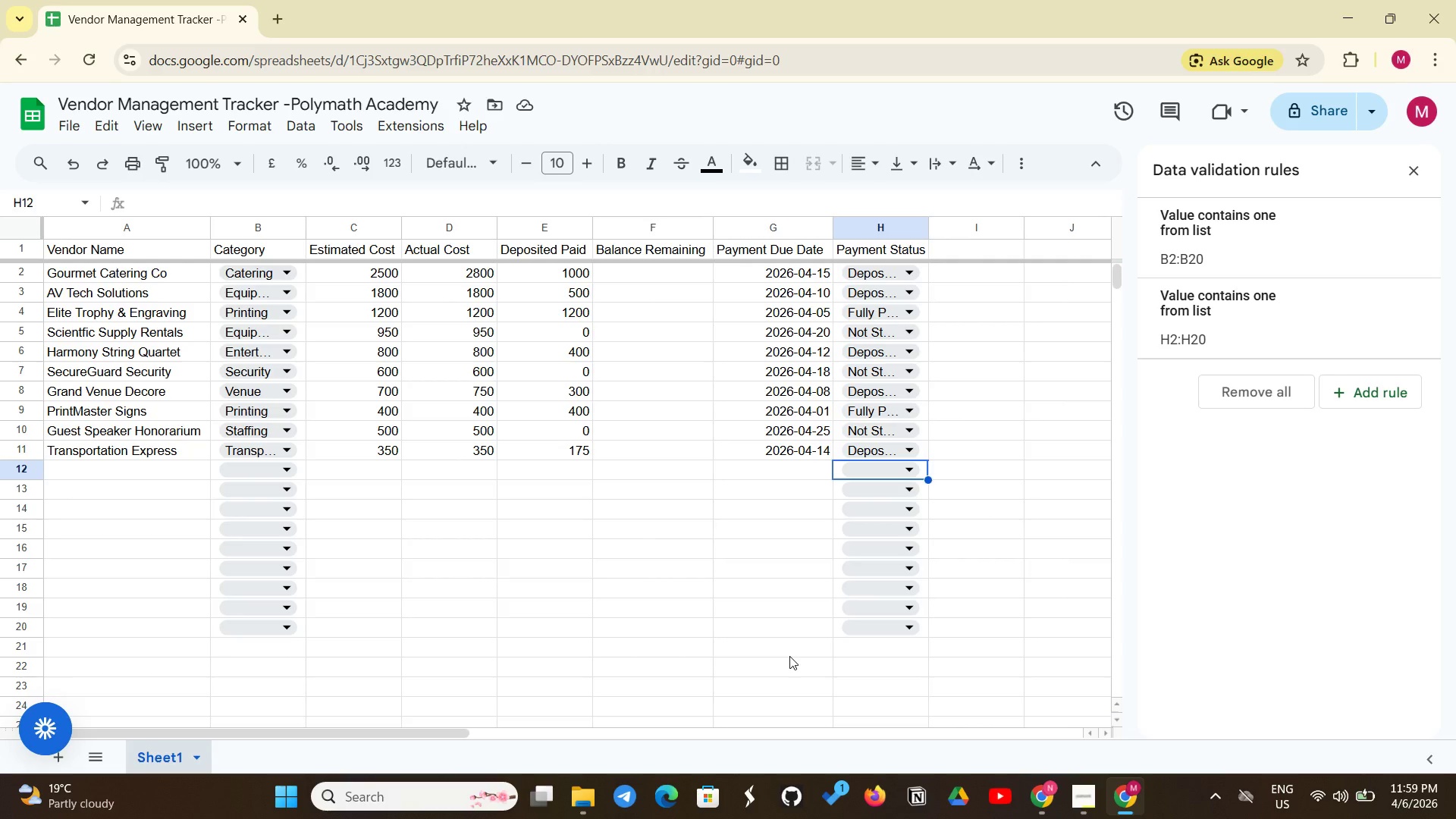 
wait(31.67)
 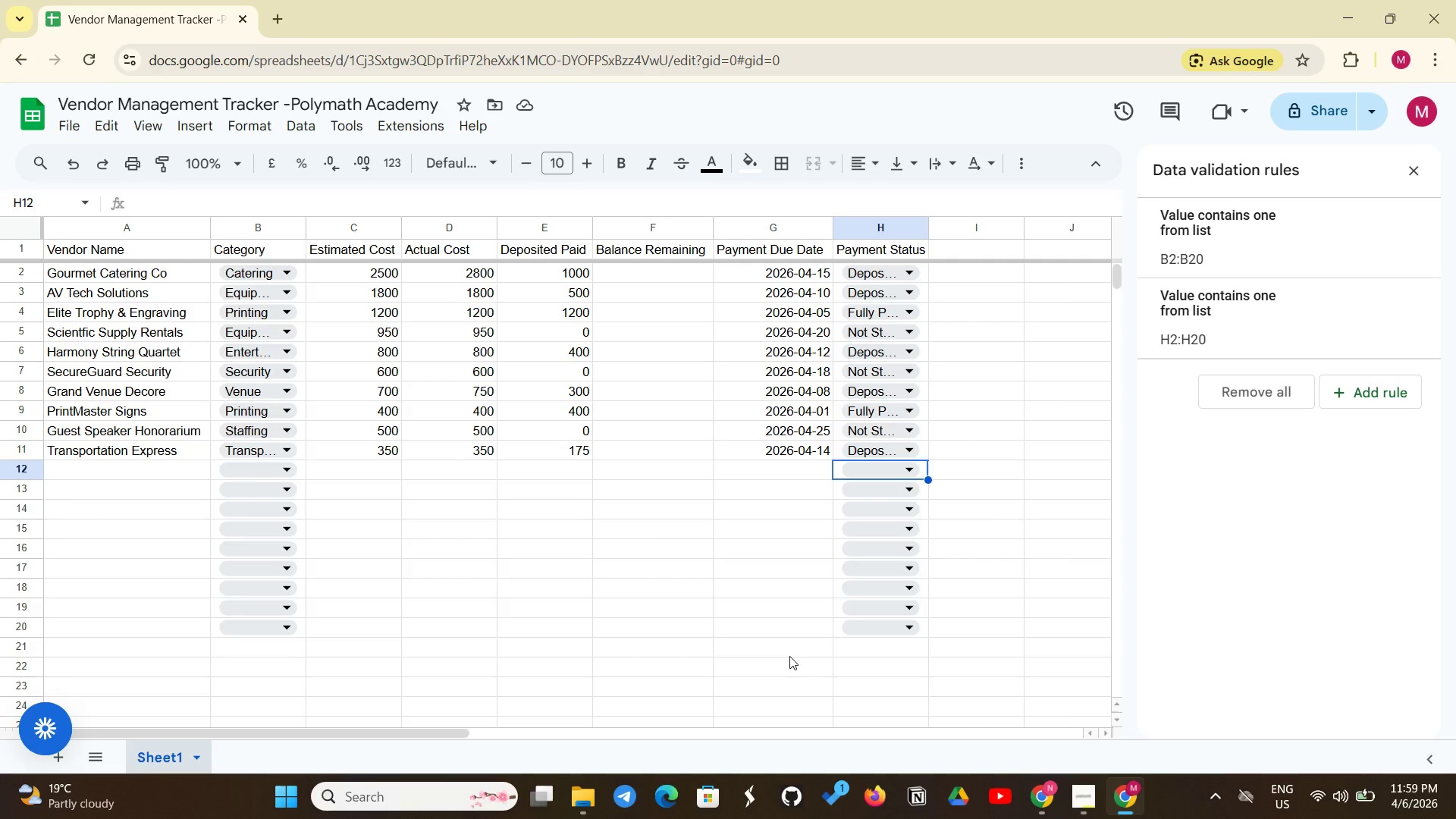 
left_click([654, 271])
 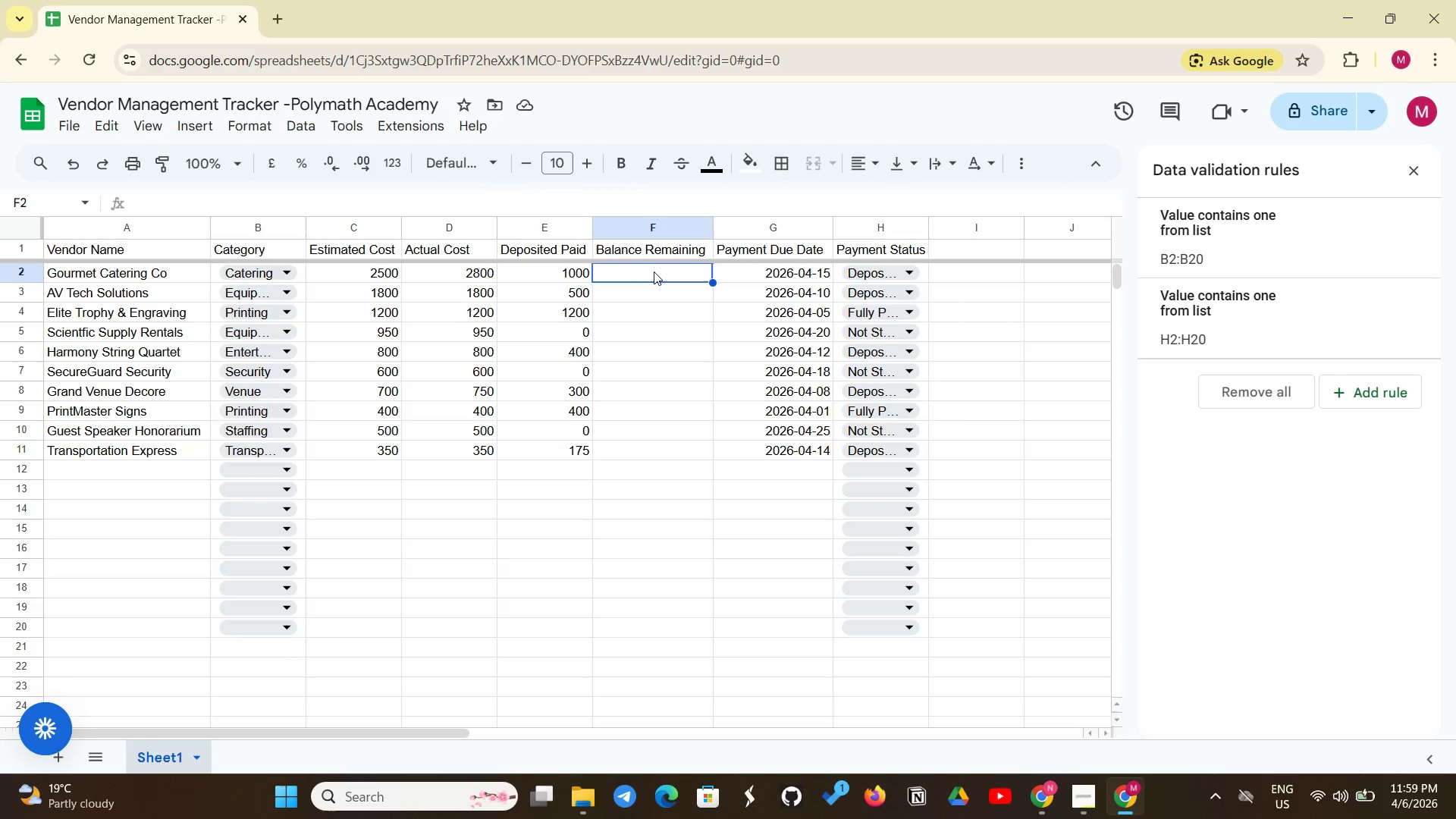 
left_click([654, 271])
 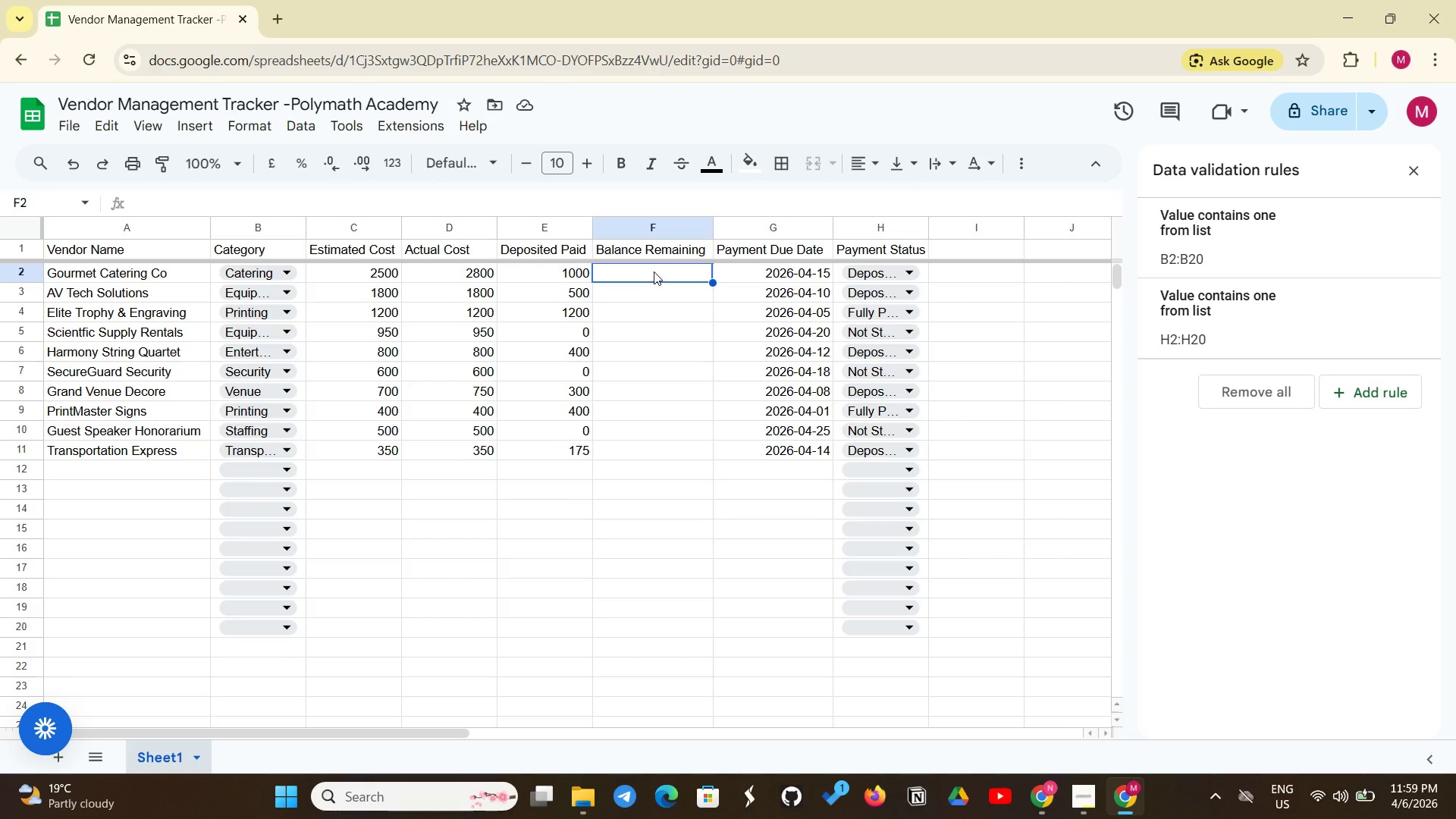 
key(Equal)
 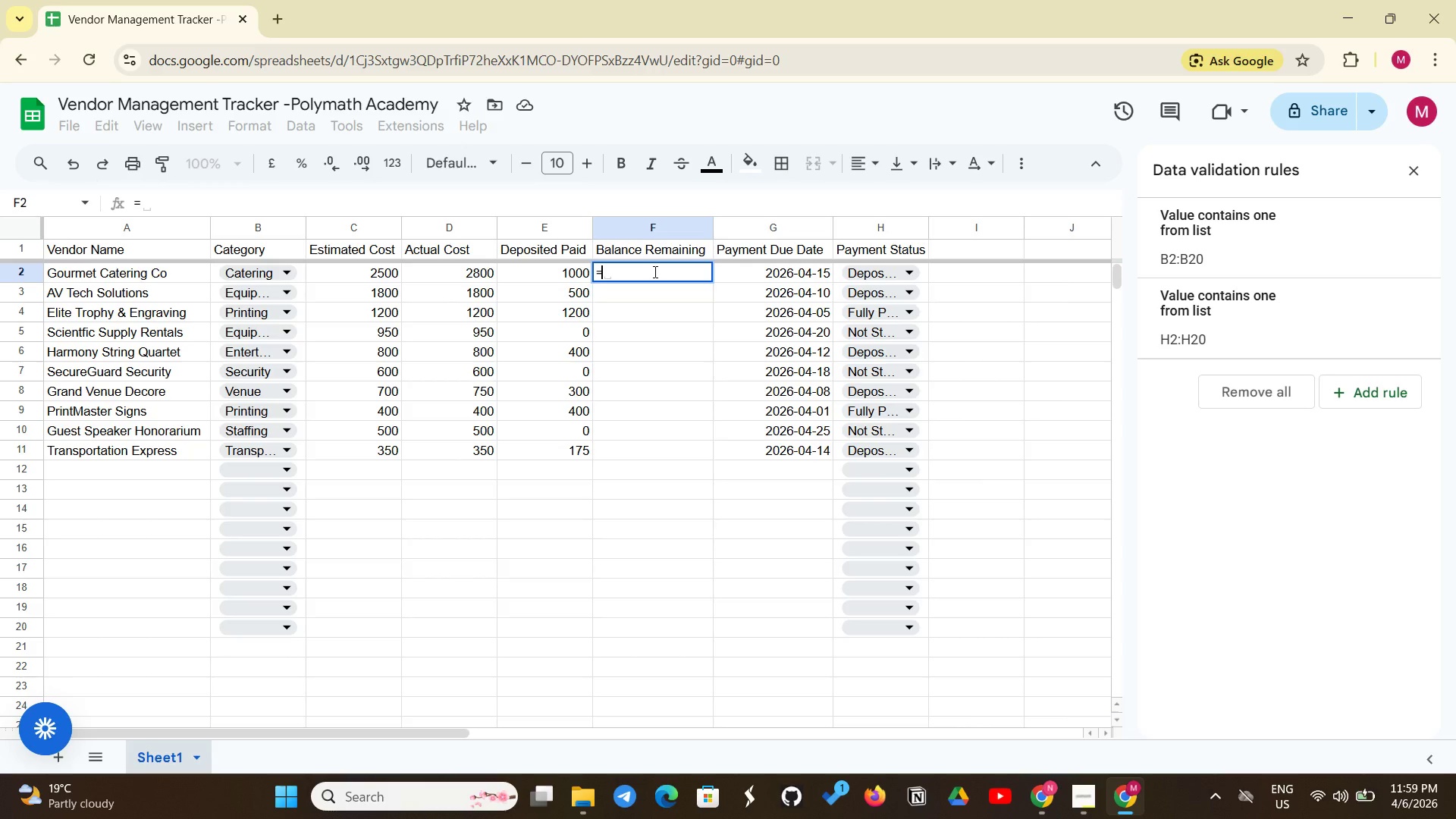 
key(Shift+ShiftLeft)
 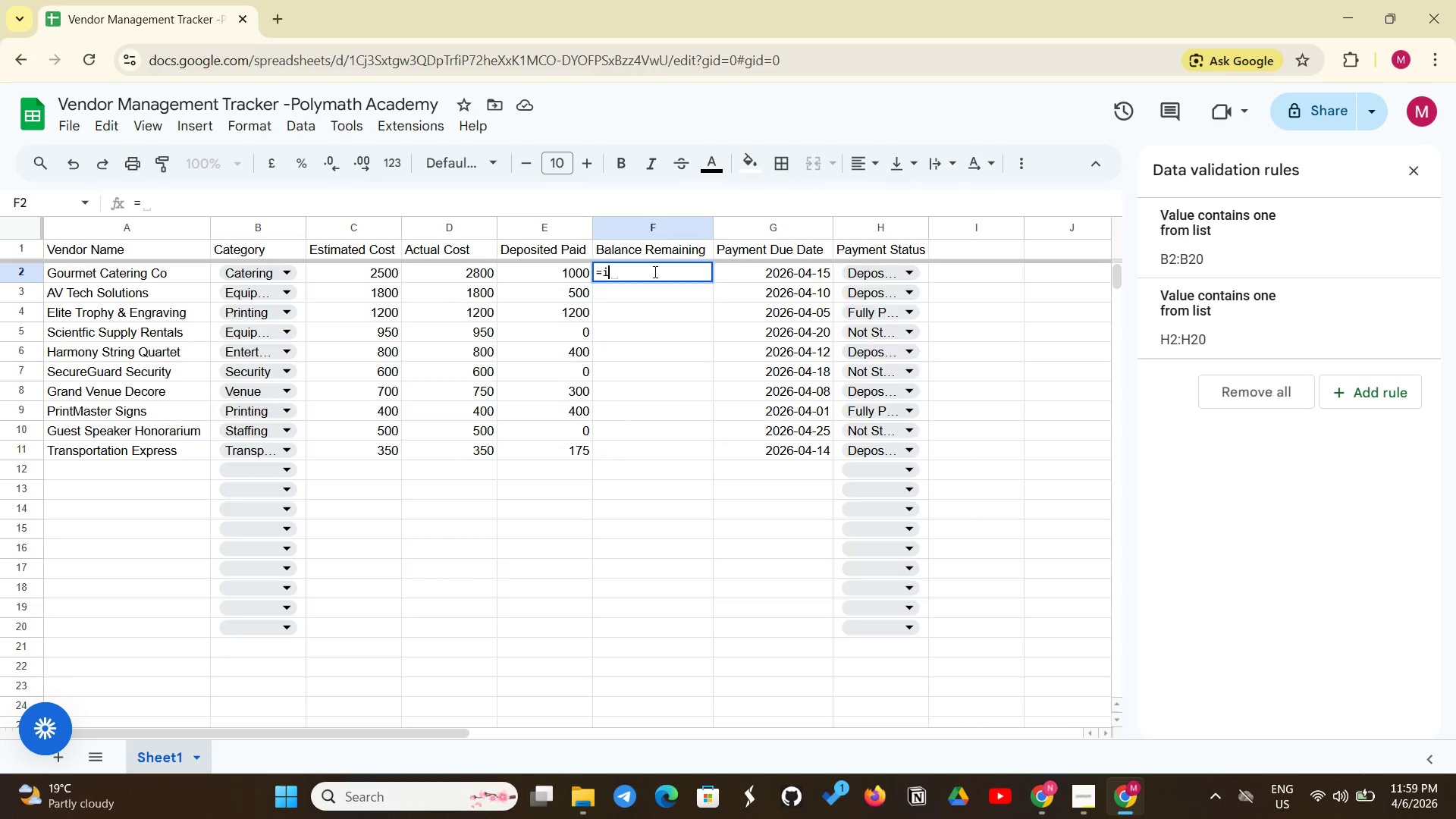 
key(I)
 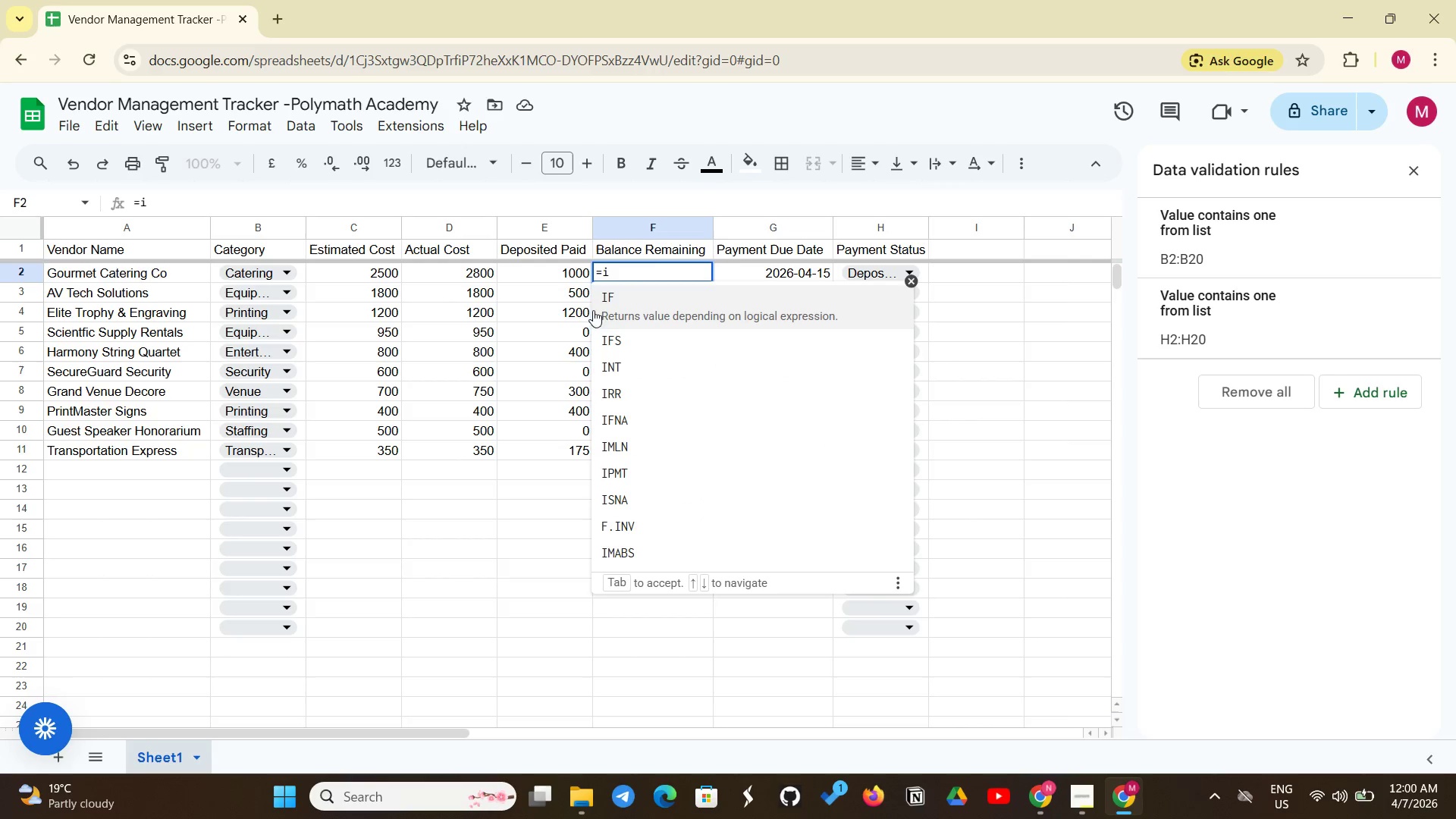 
left_click([650, 299])
 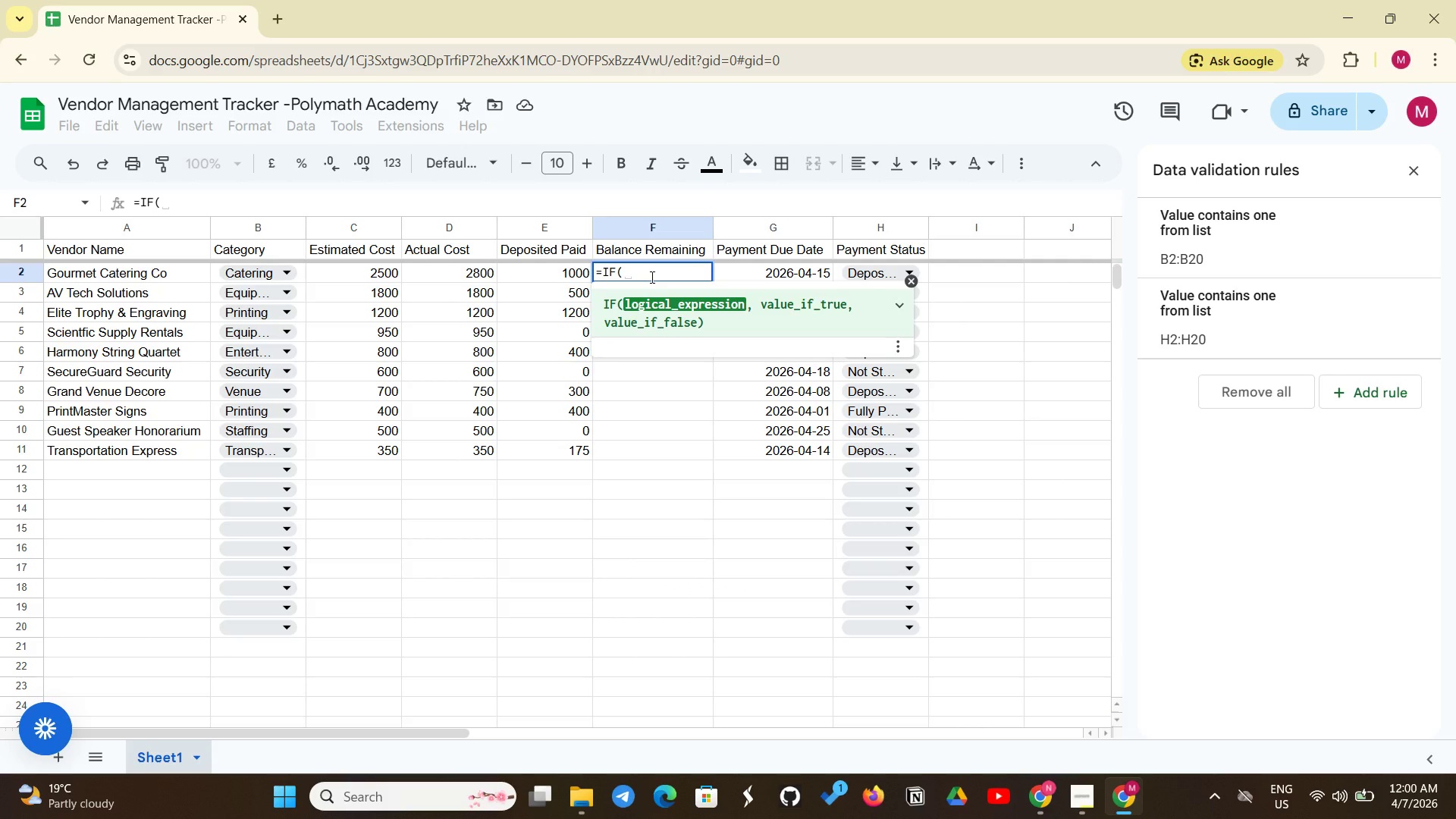 
type(c2)
key(Backspace)
key(Backspace)
type(C2="","")
 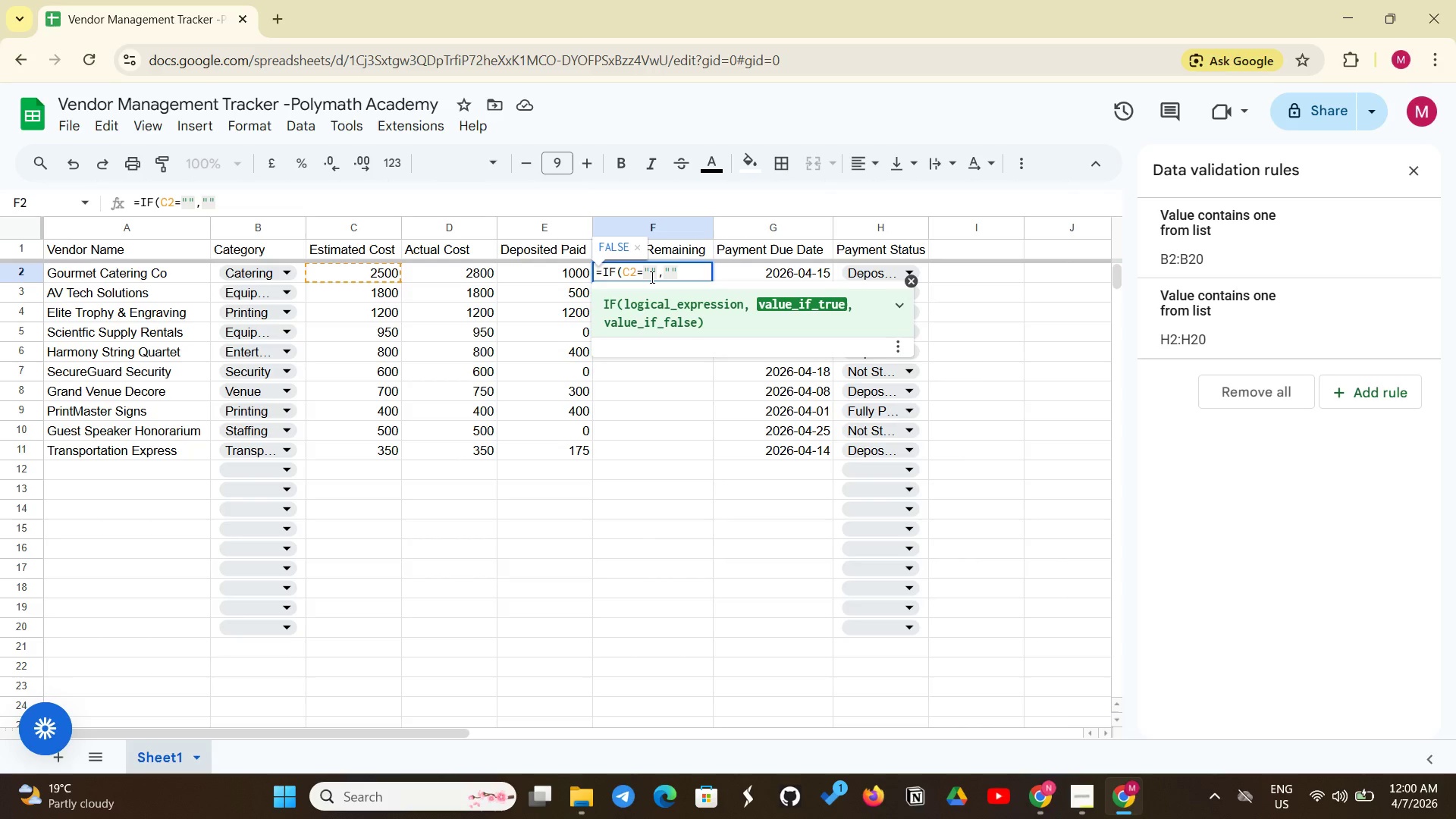 
type(, x)
key(Backspace)
type(c2-E2)
key(Backspace)
key(Backspace)
type(e2))
 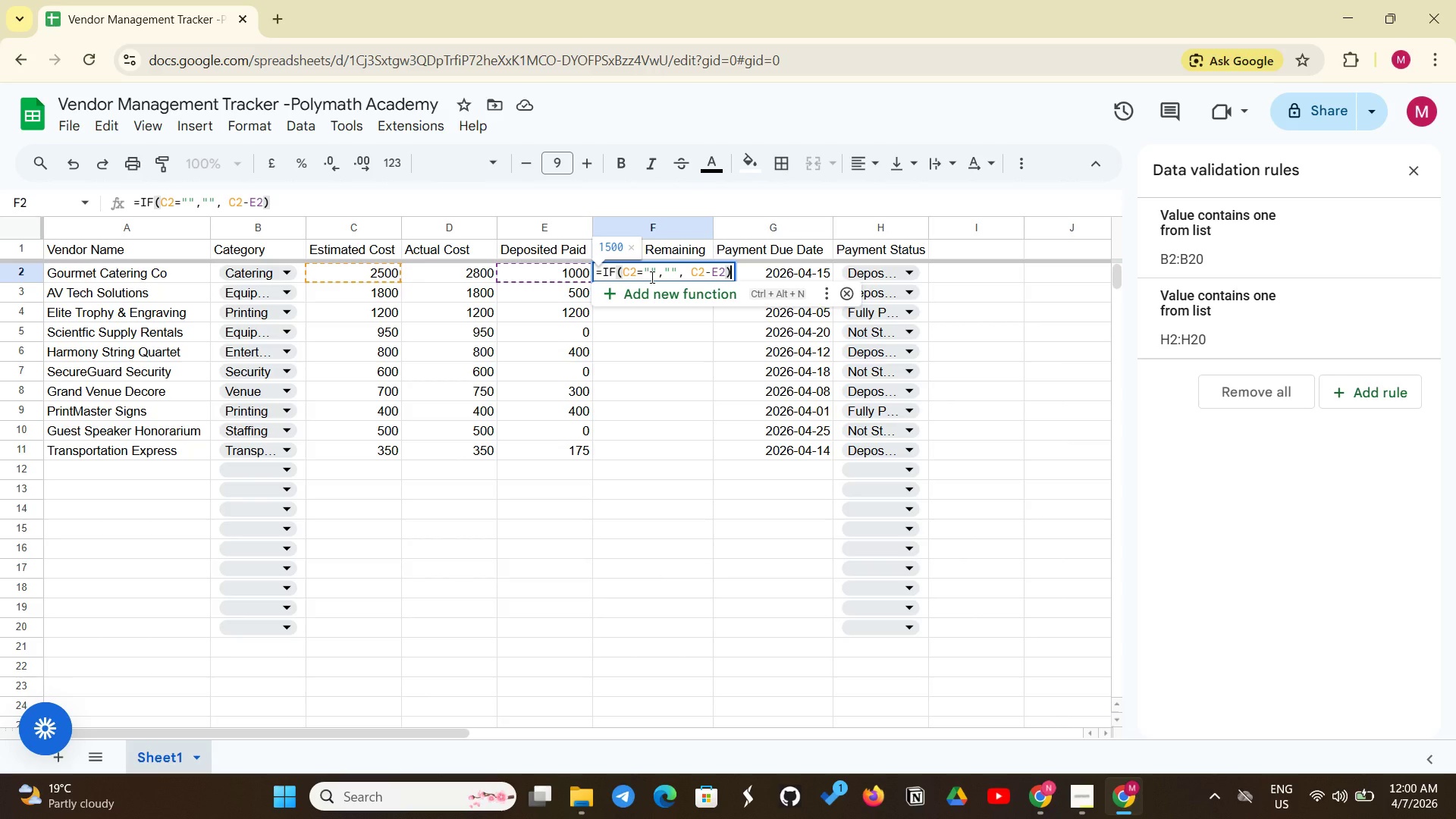 
key(Enter)
 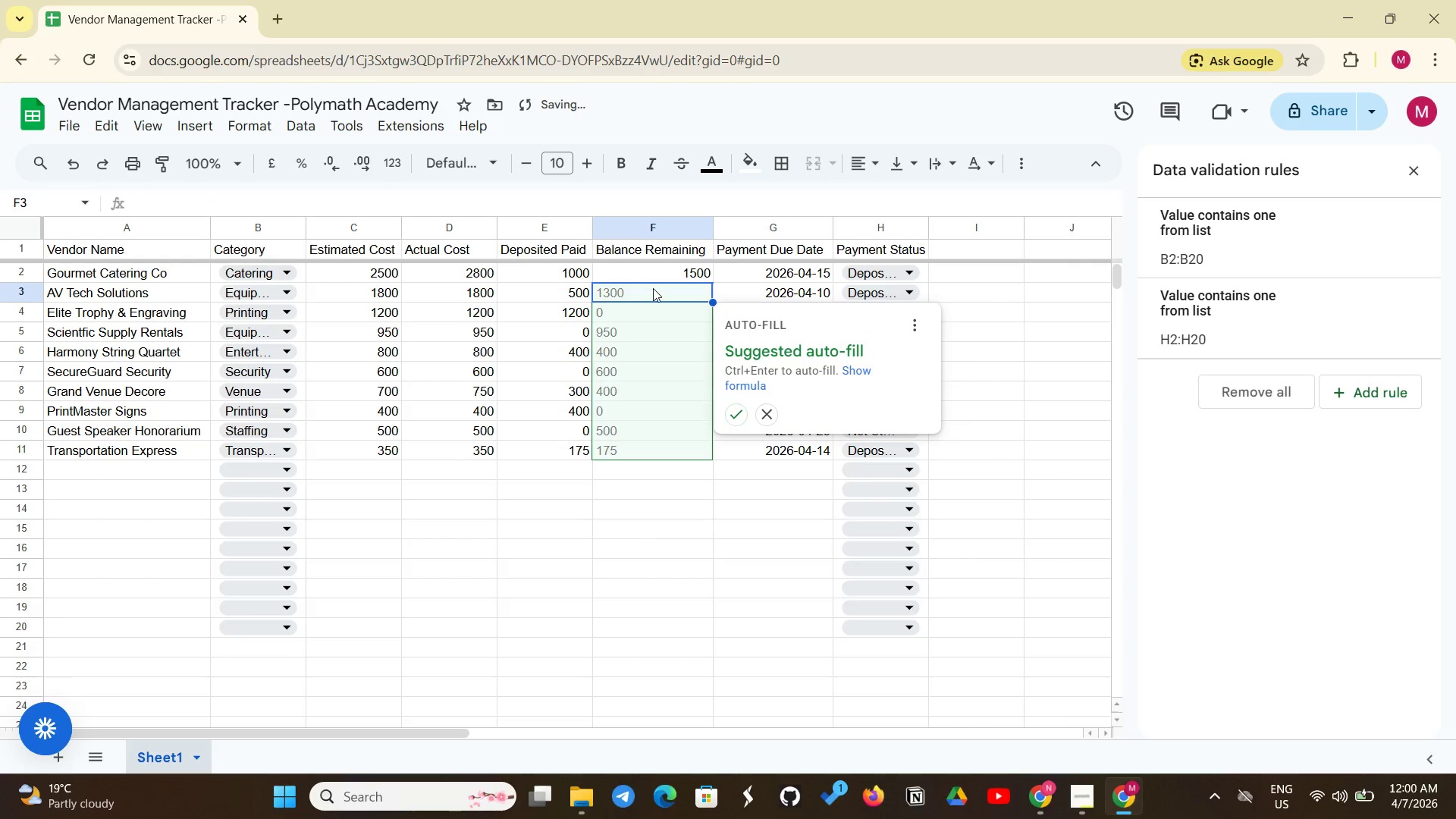 
left_click([653, 288])
 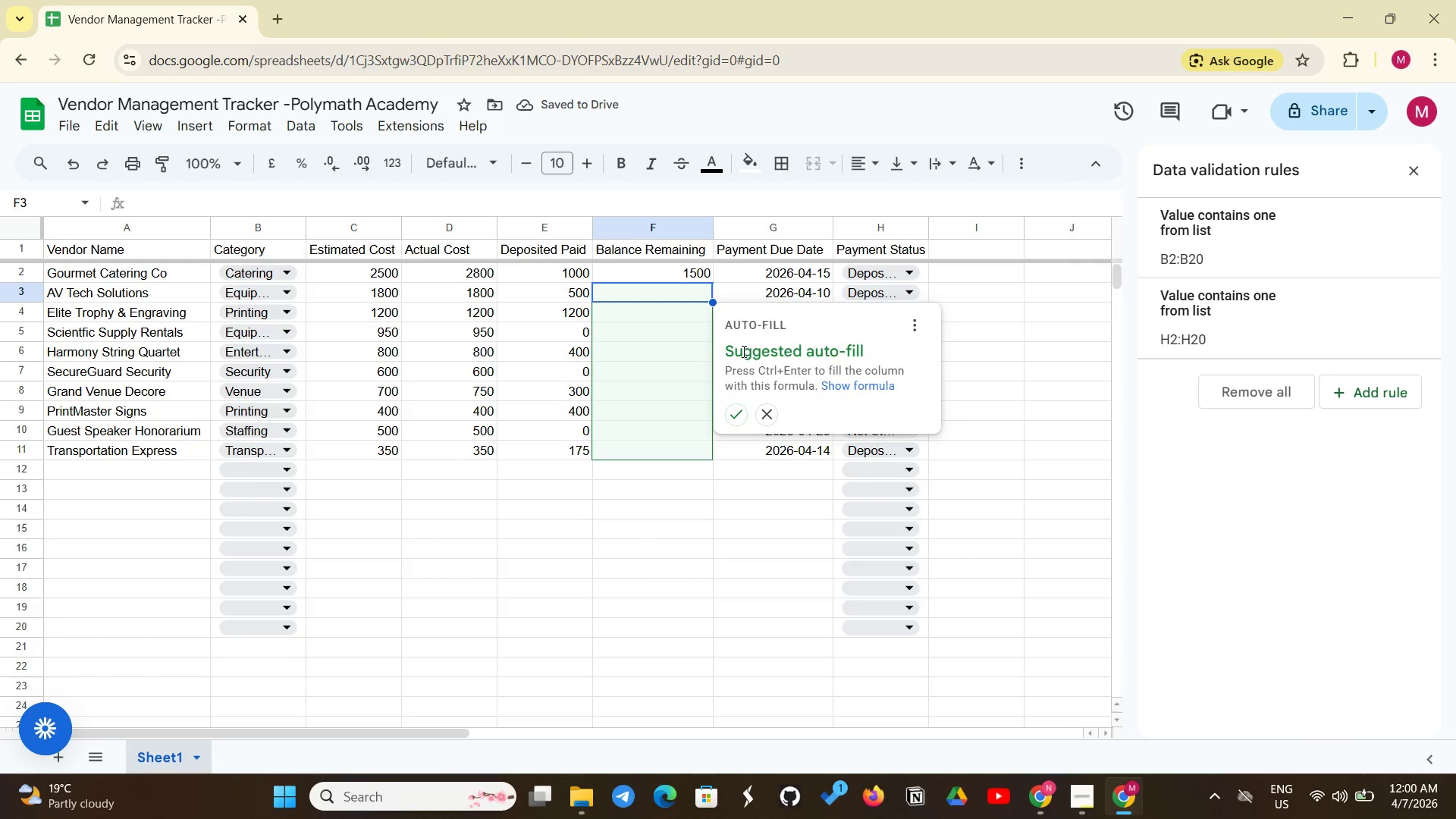 
left_click([736, 413])
 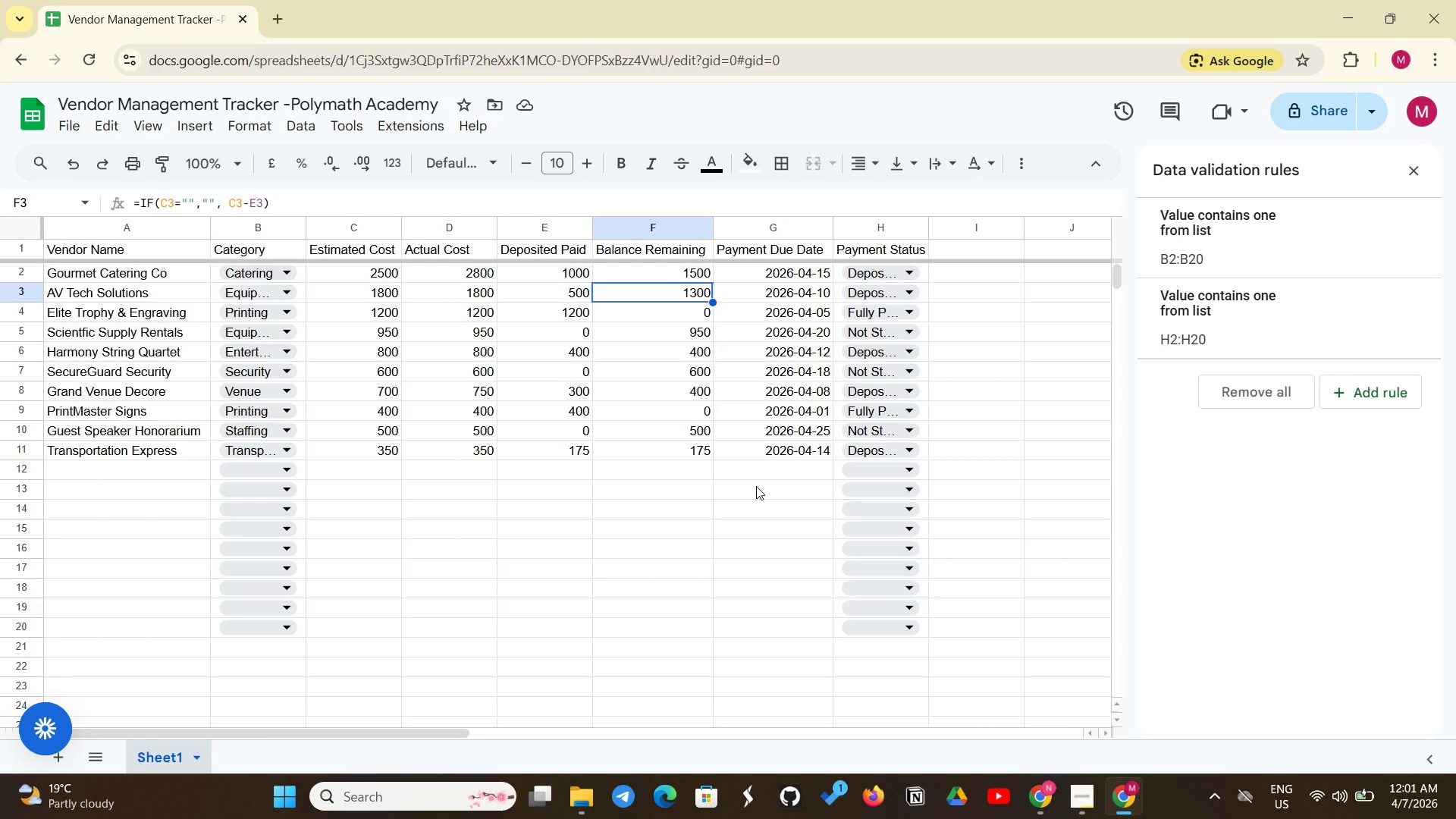 
wait(23.16)
 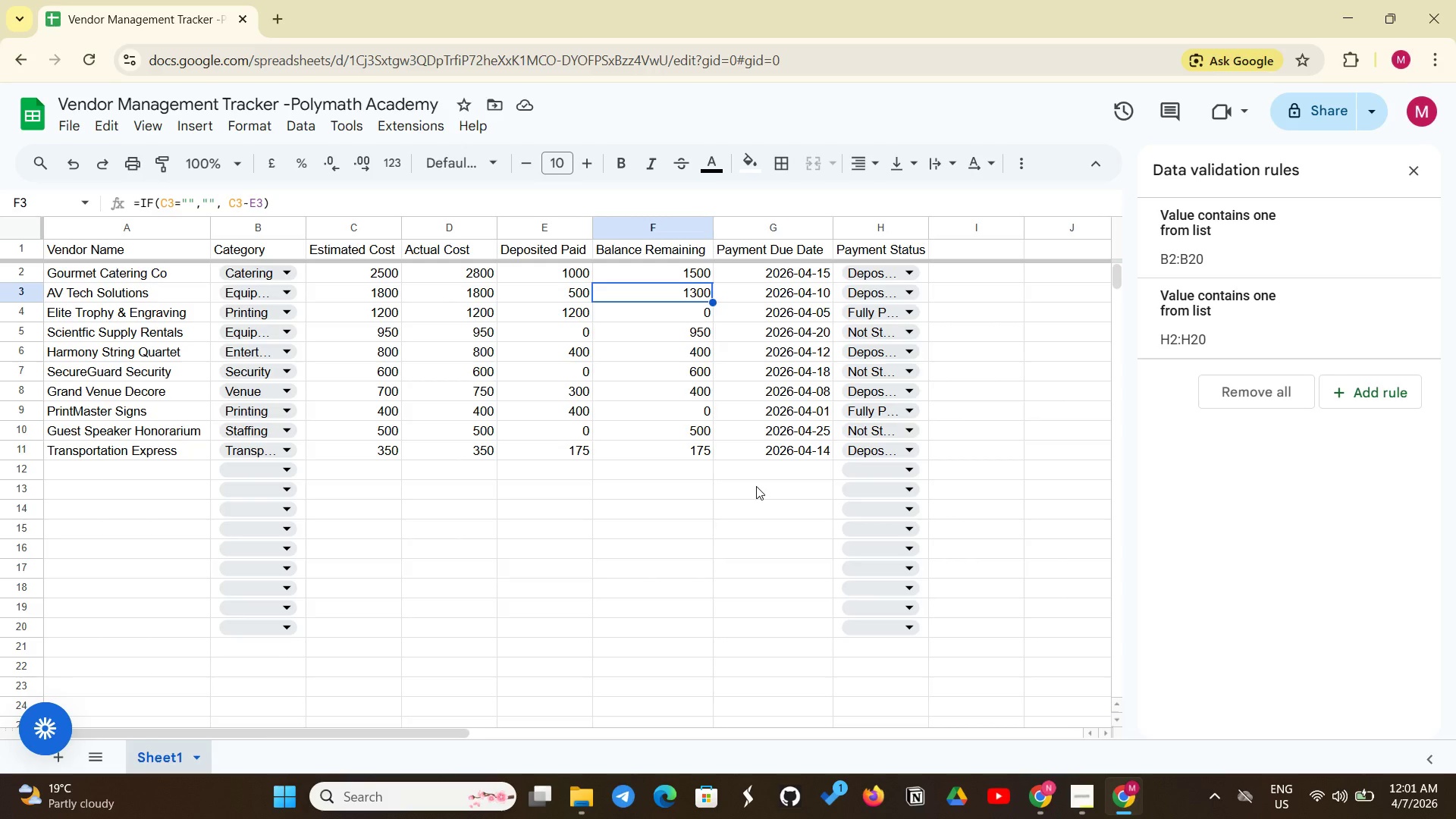 
scroll: coordinate [711, 499], scroll_direction: down, amount: 1.0
 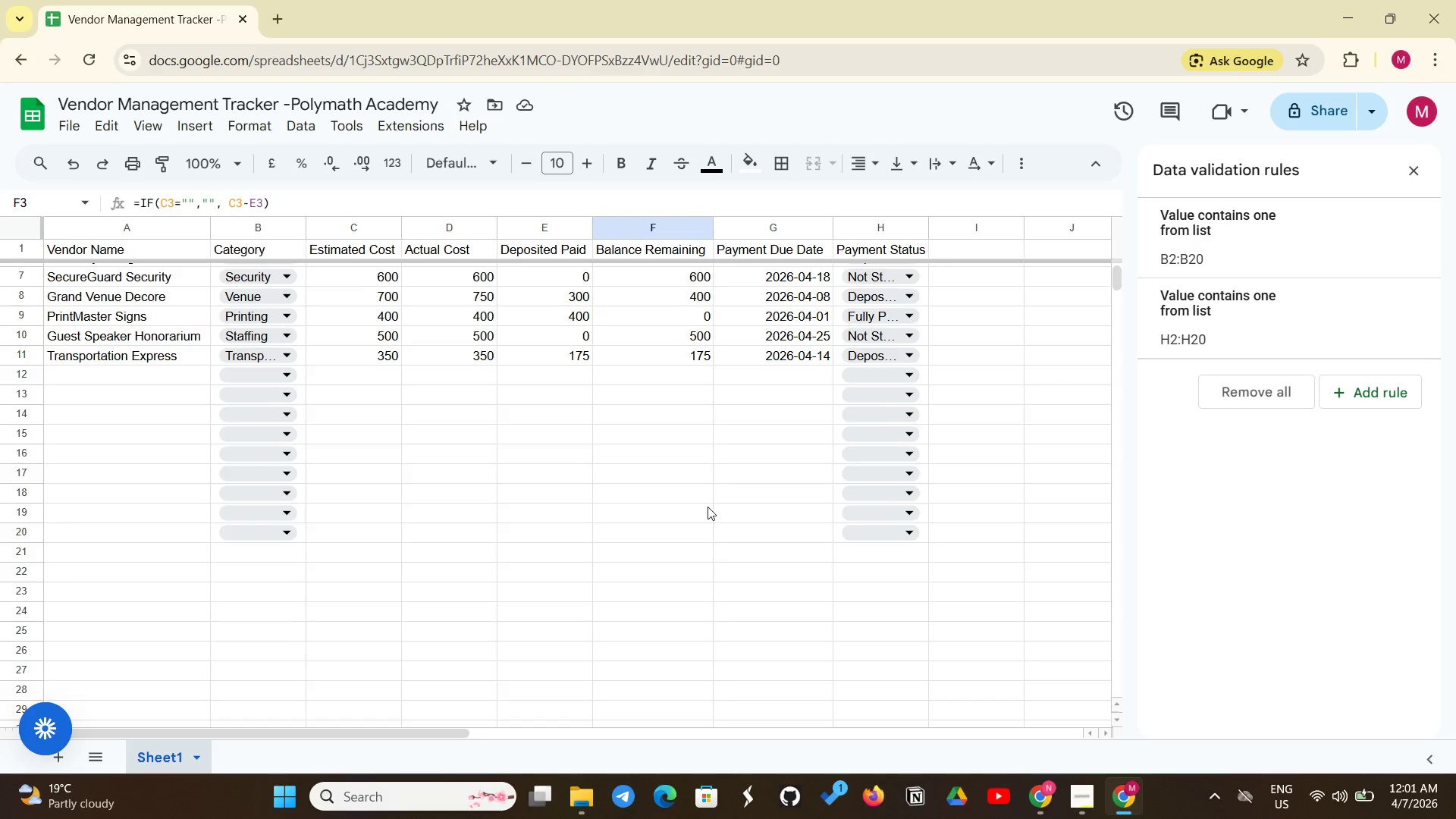 
scroll: coordinate [708, 507], scroll_direction: up, amount: 6.0
 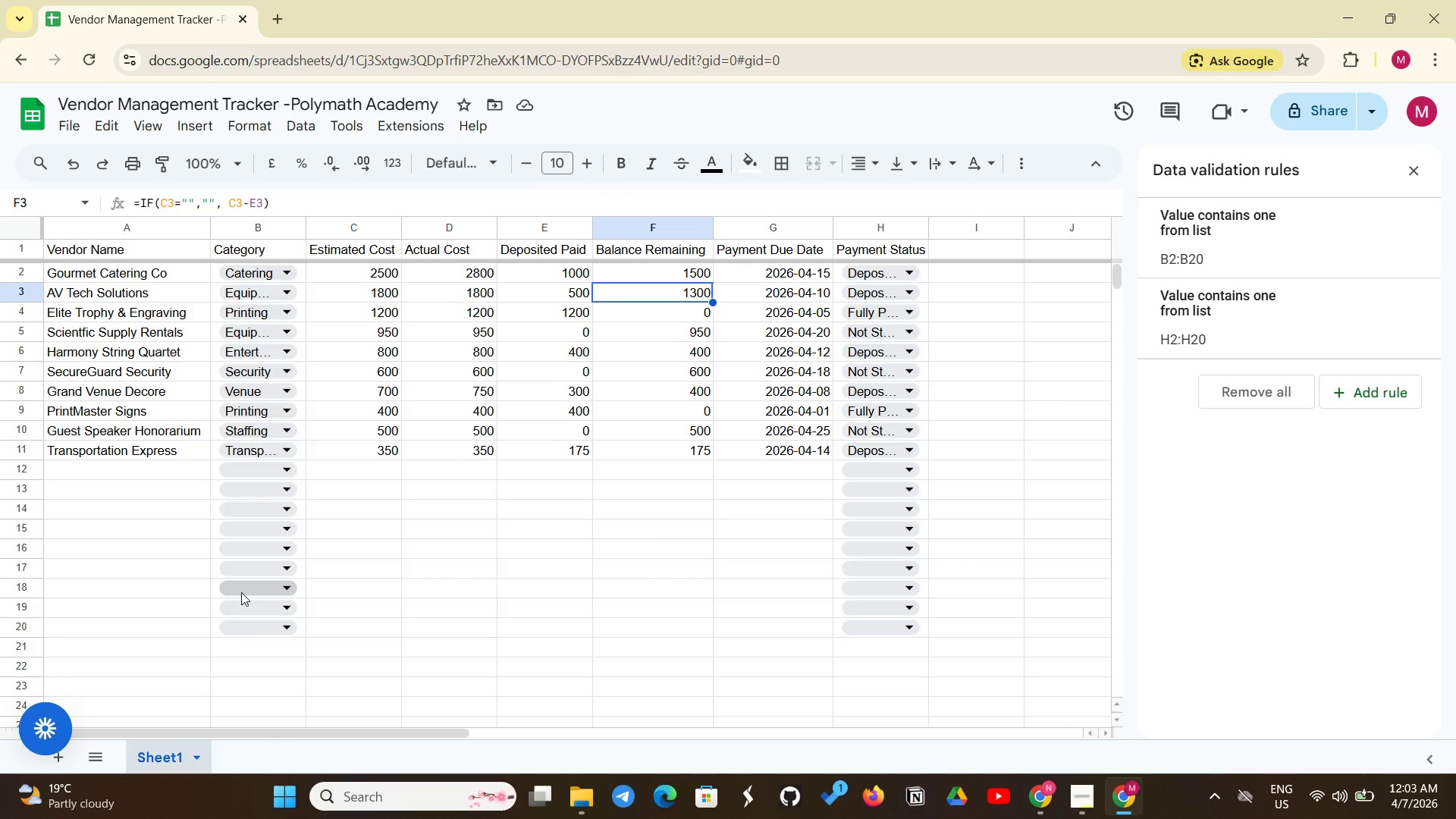 
wait(147.21)
 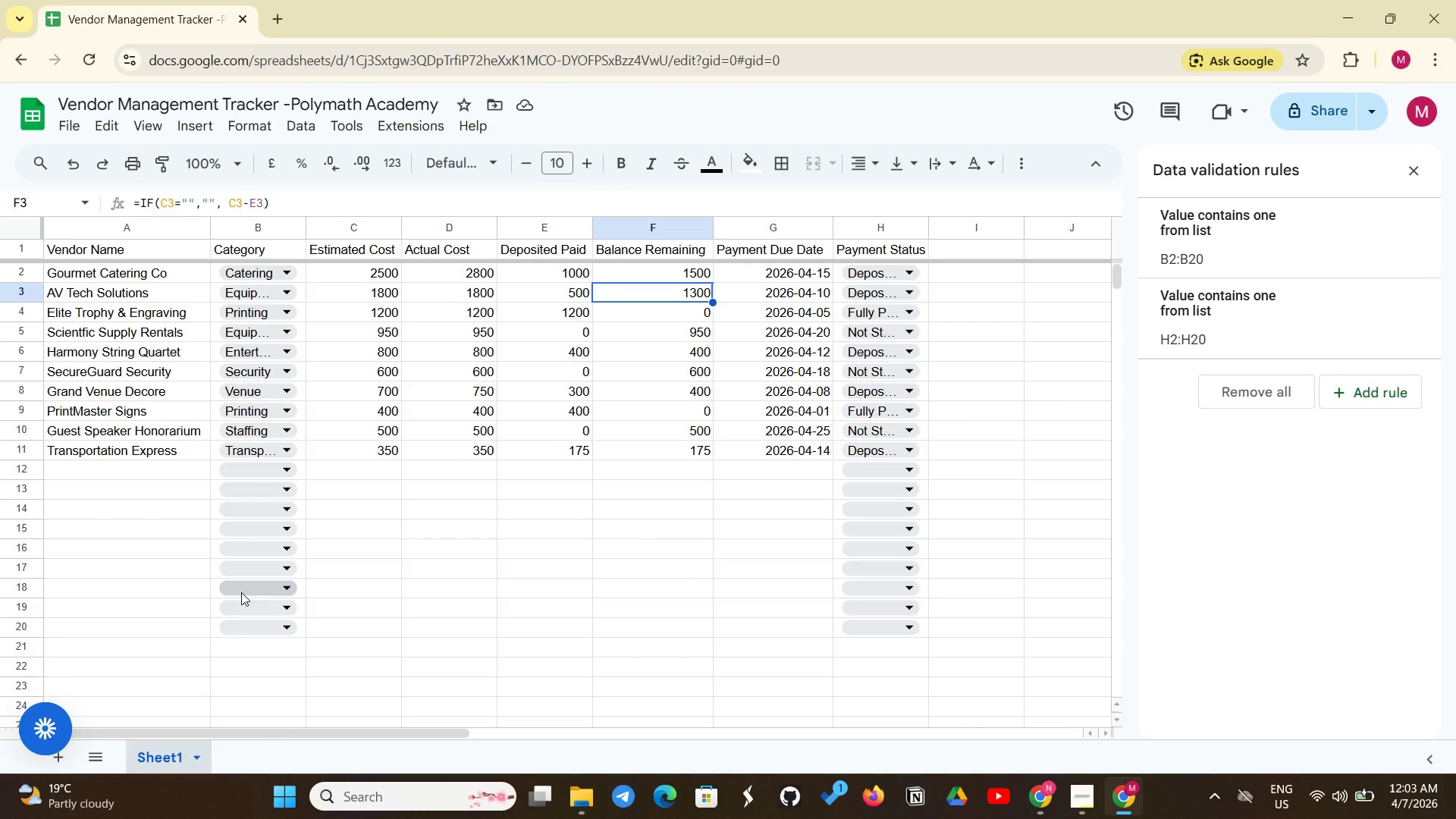 
scroll: coordinate [241, 592], scroll_direction: up, amount: 1.0
 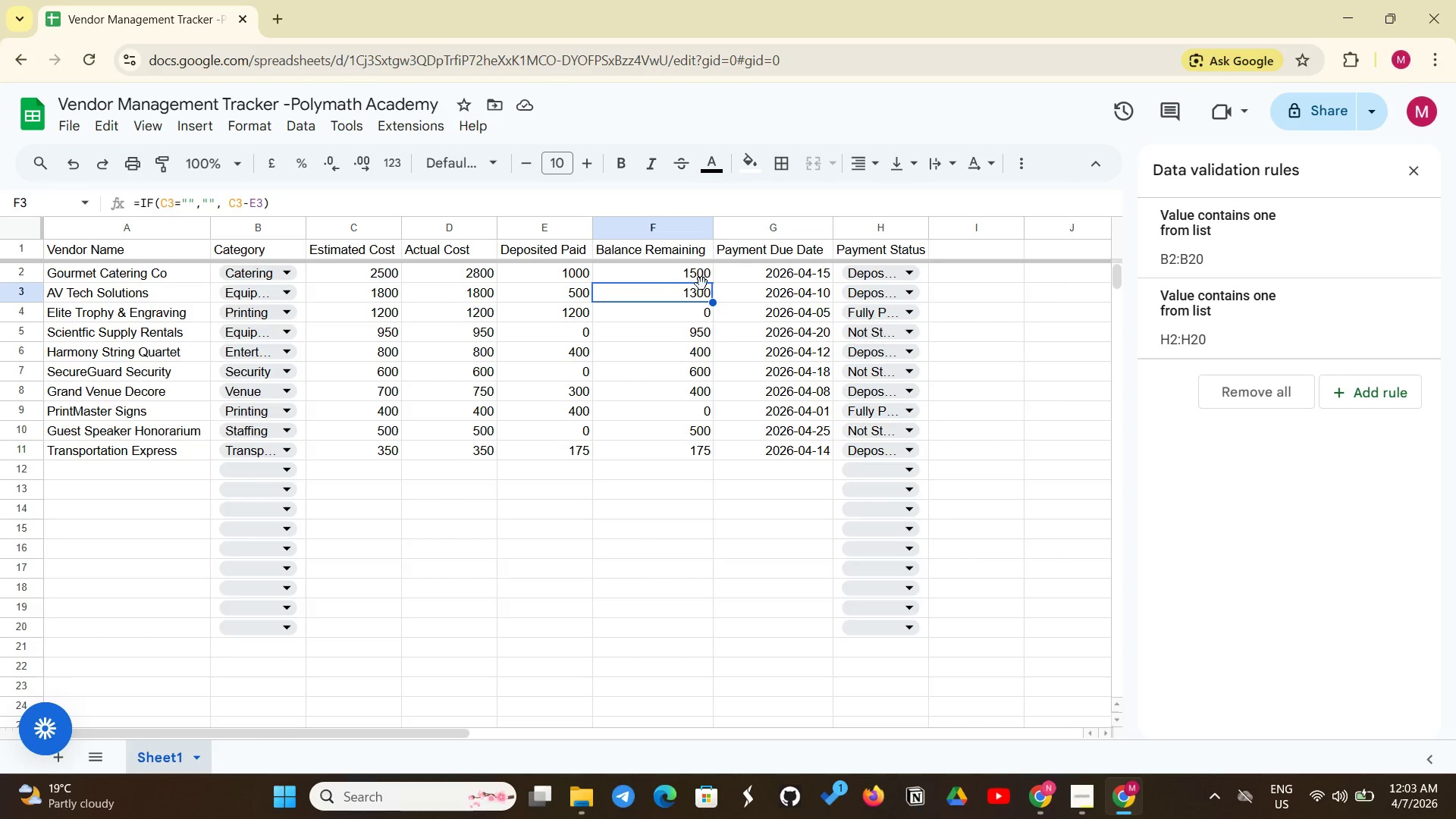 
left_click([855, 262])
 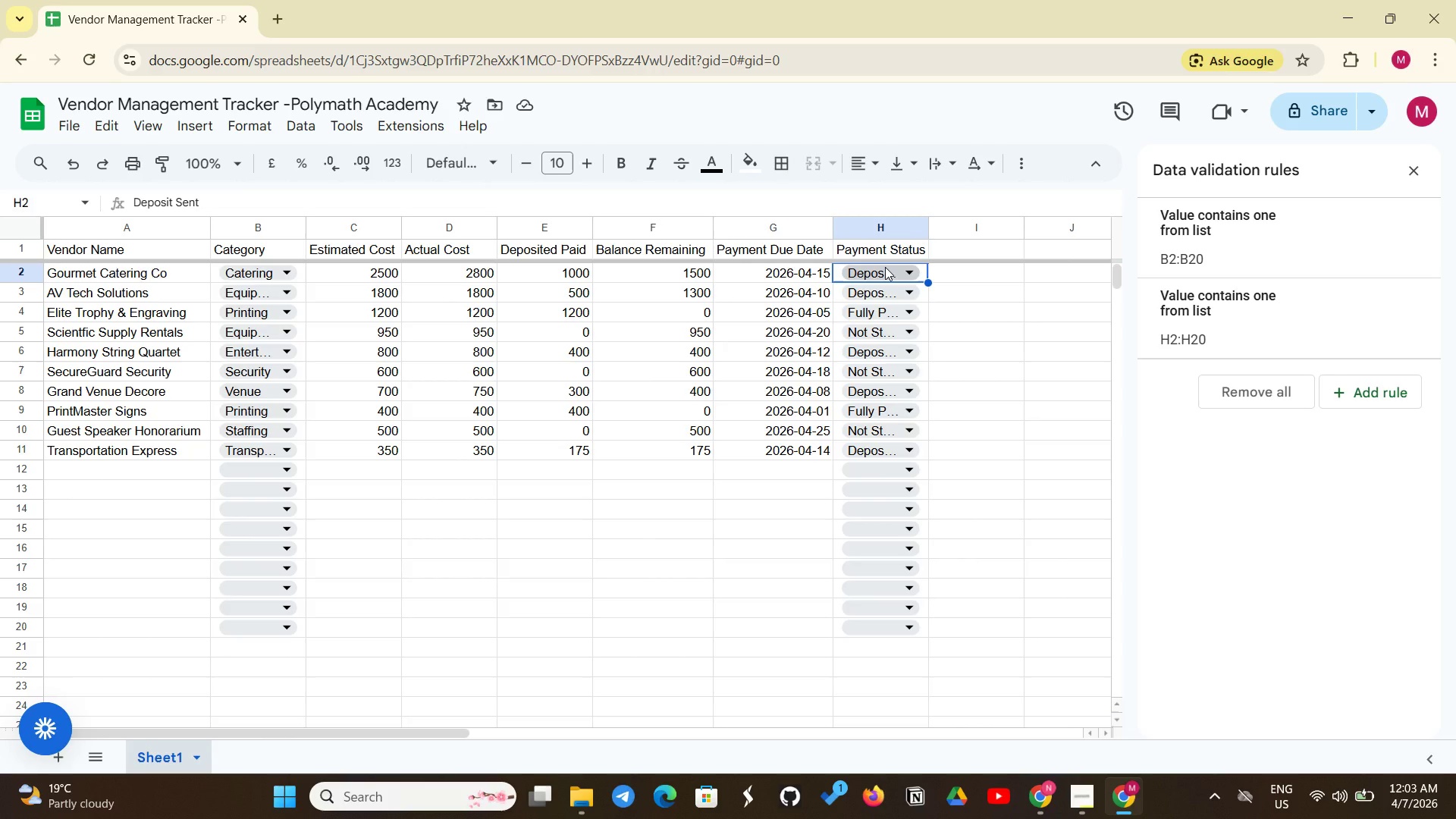 
left_click([885, 267])
 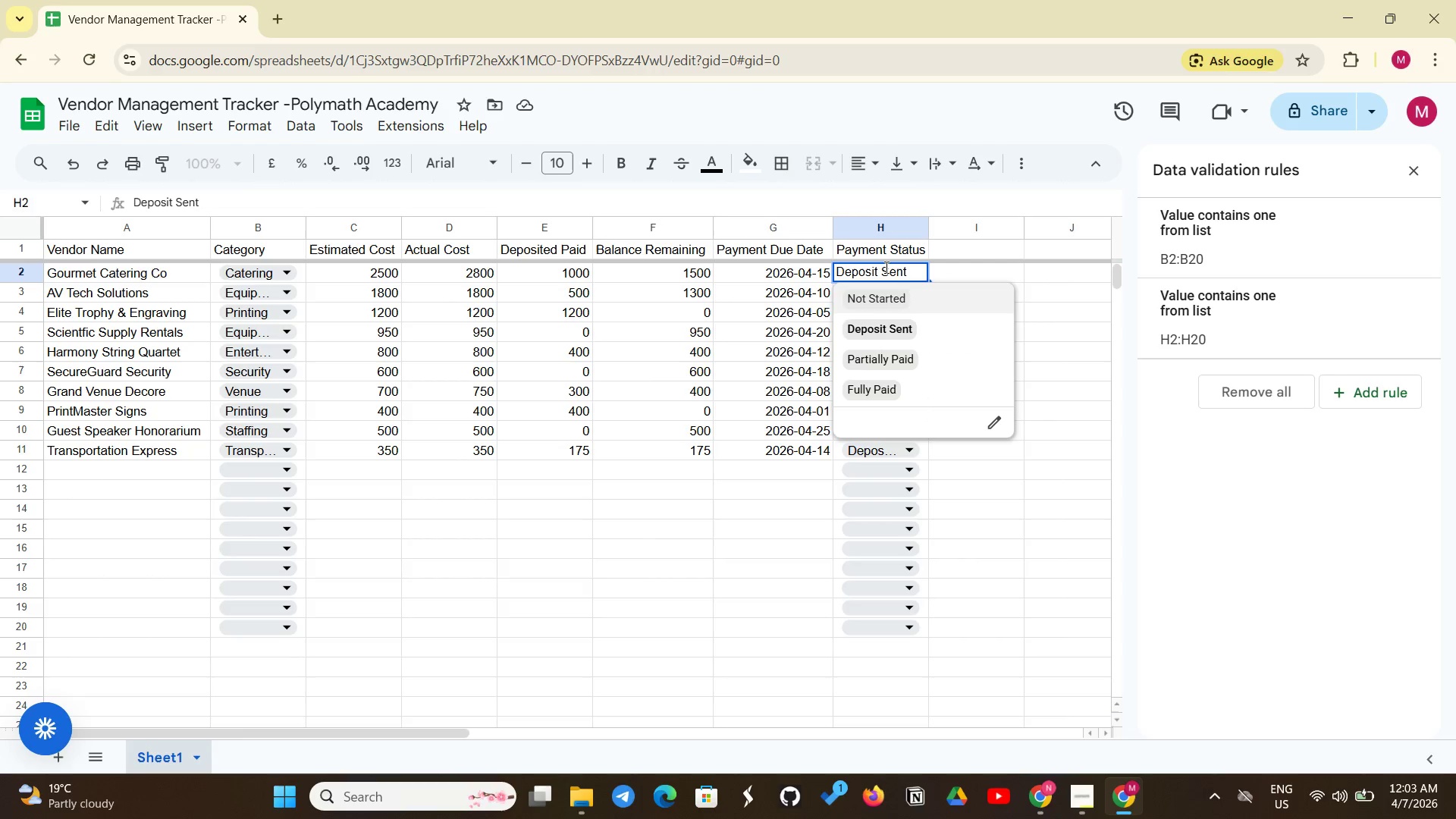 
wait(9.03)
 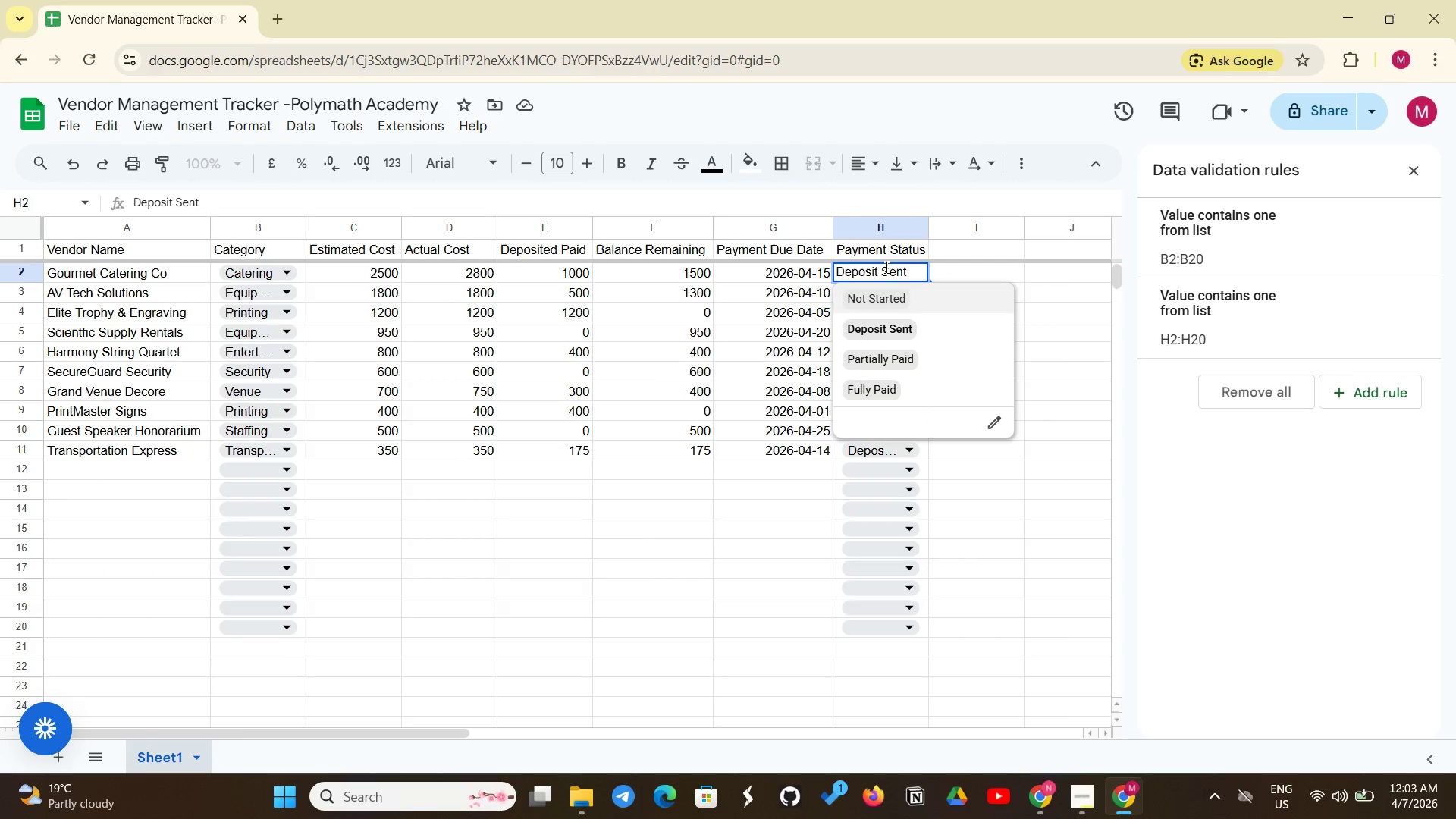 
left_click([767, 515])
 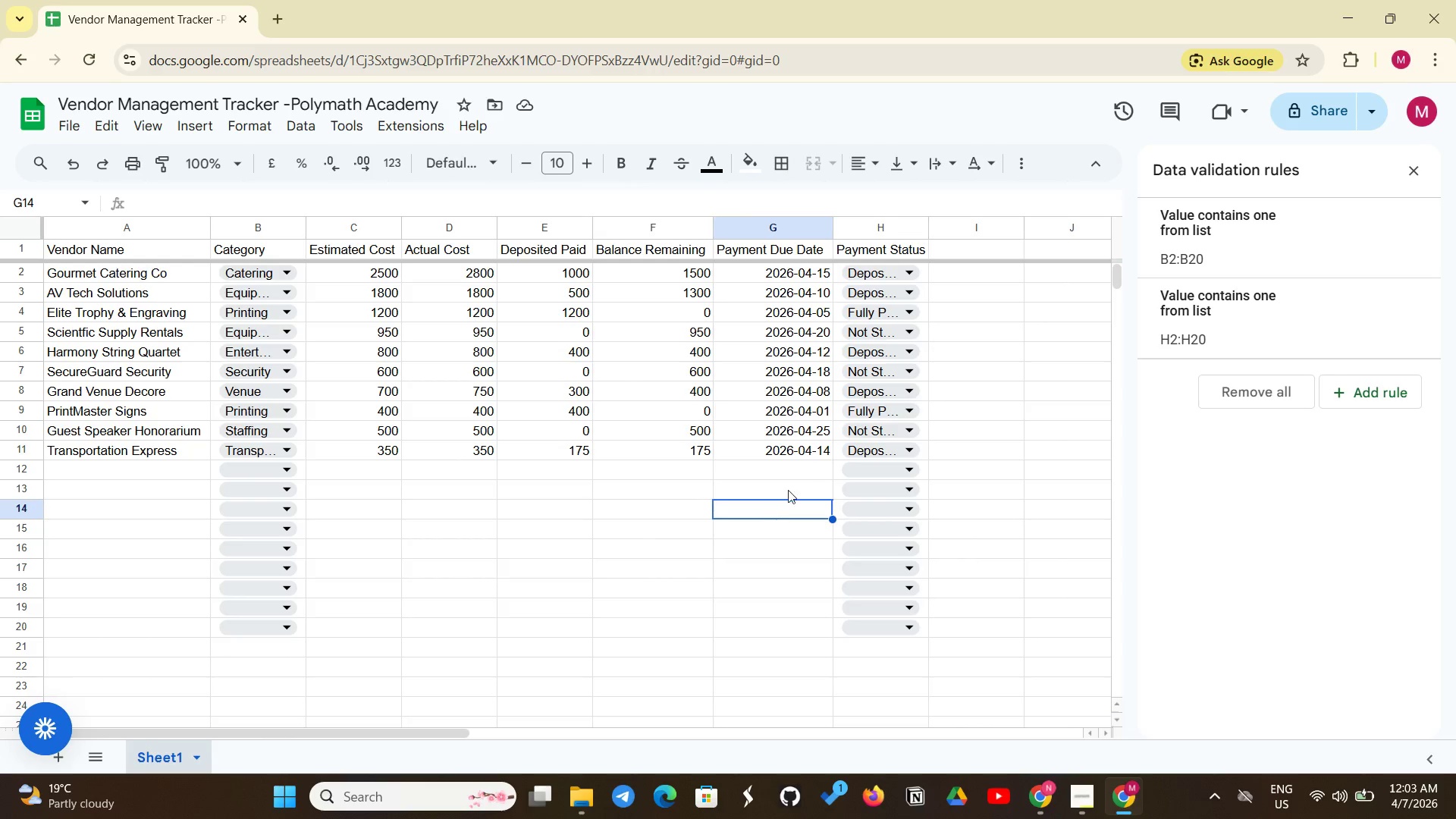 
wait(8.11)
 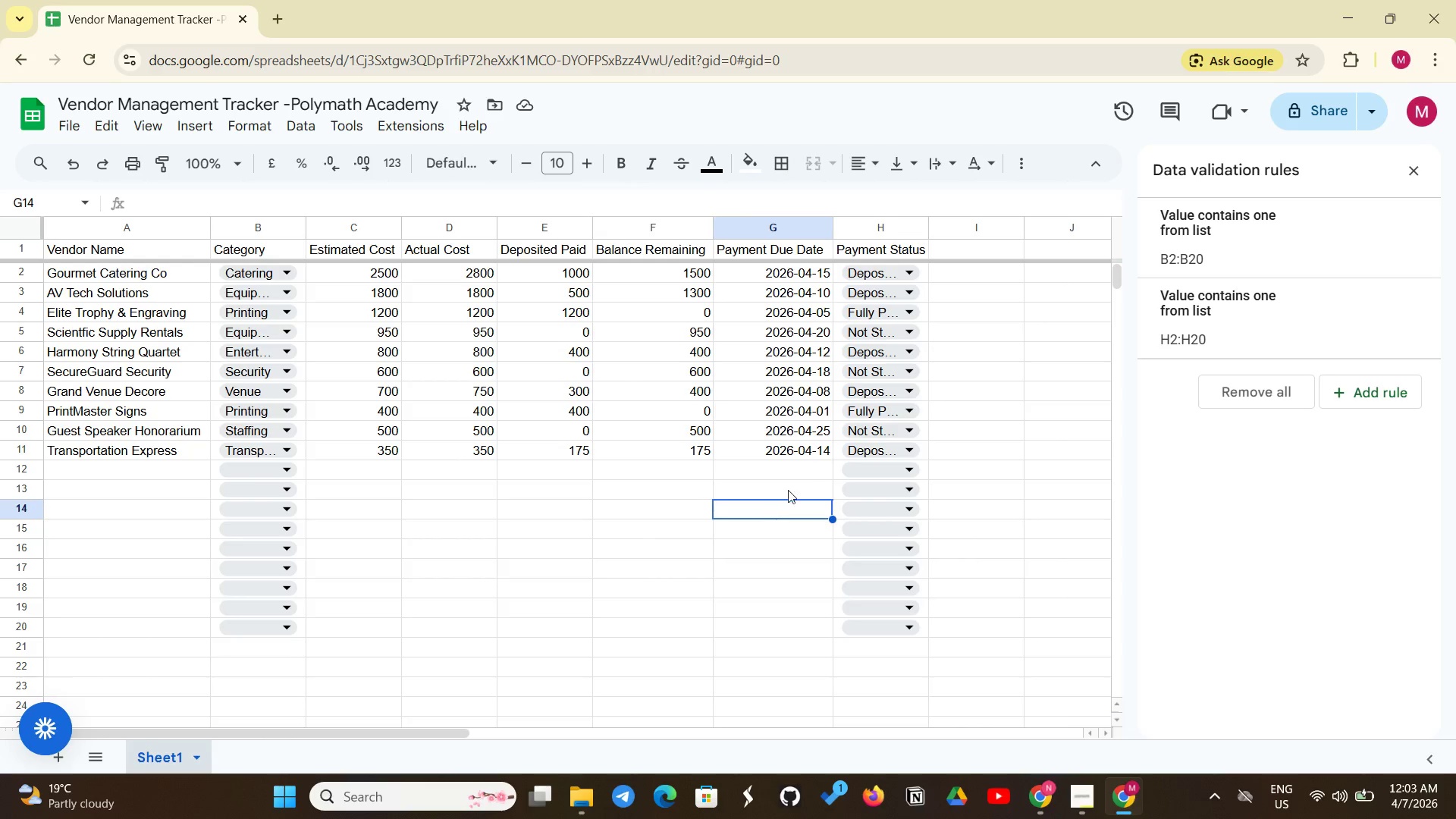 
left_click_drag(start_coordinate=[927, 228], to_coordinate=[946, 222])
 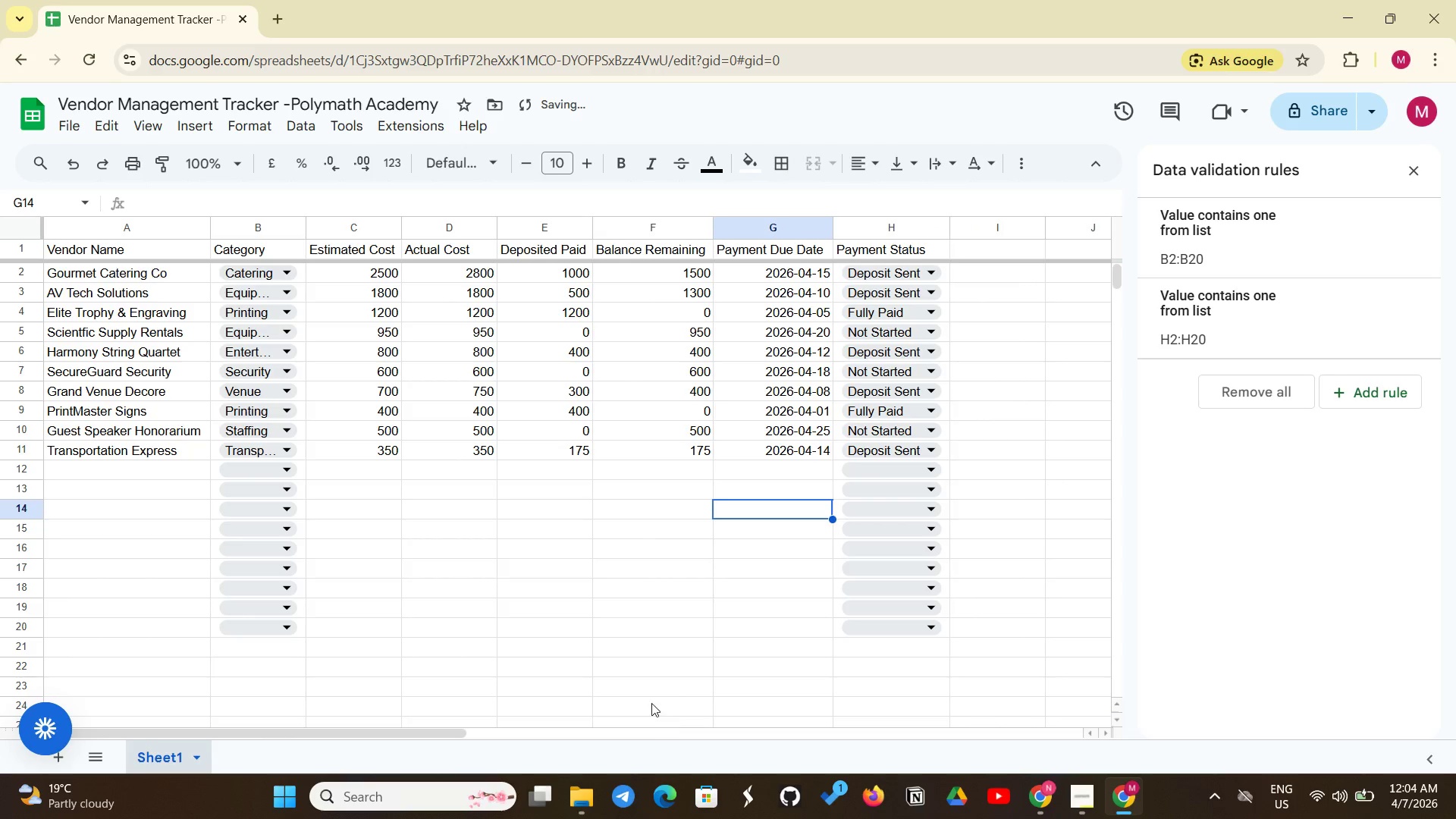 
left_click([651, 703])
 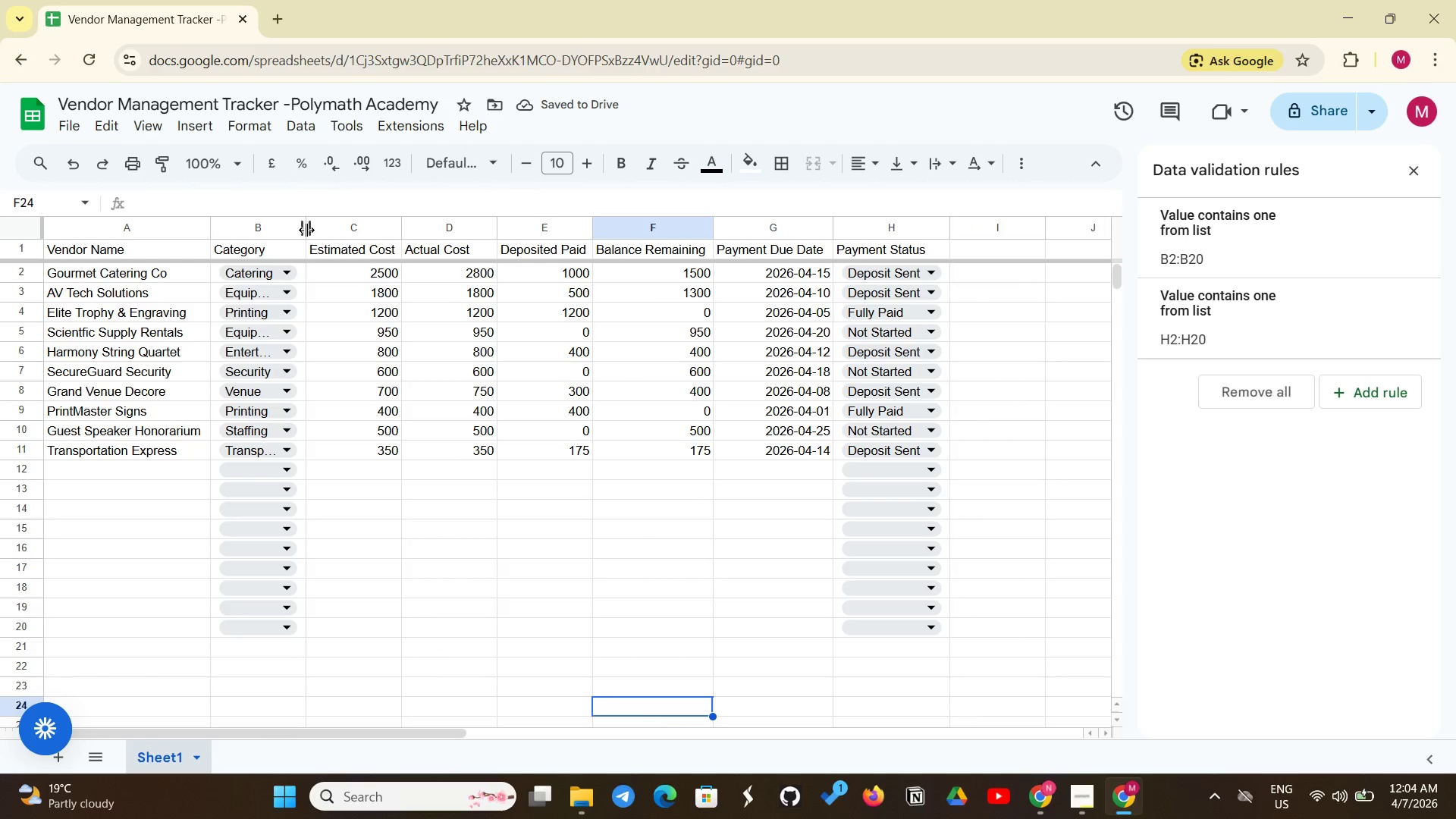 
left_click_drag(start_coordinate=[306, 230], to_coordinate=[327, 230])
 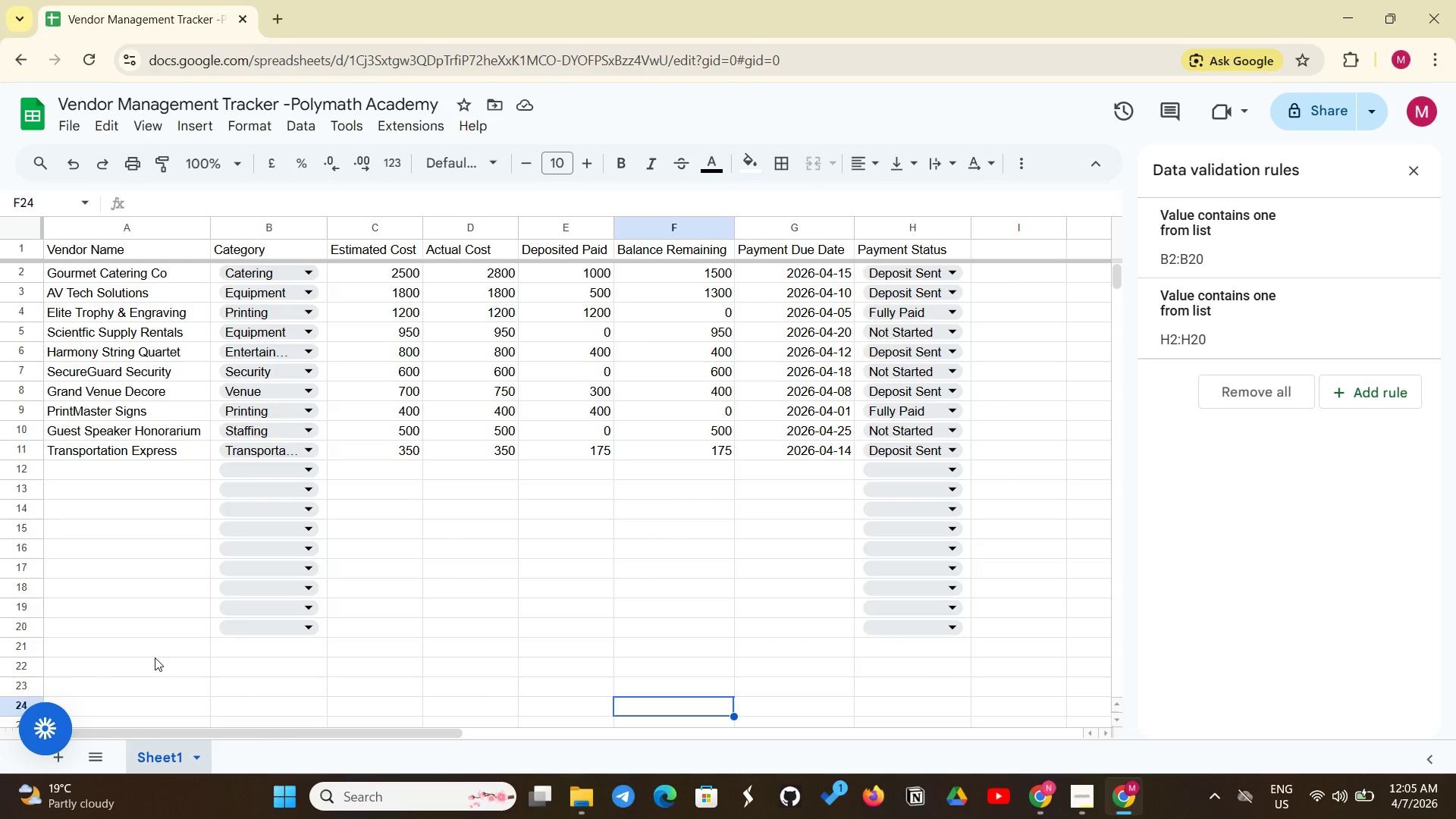 
wait(82.34)
 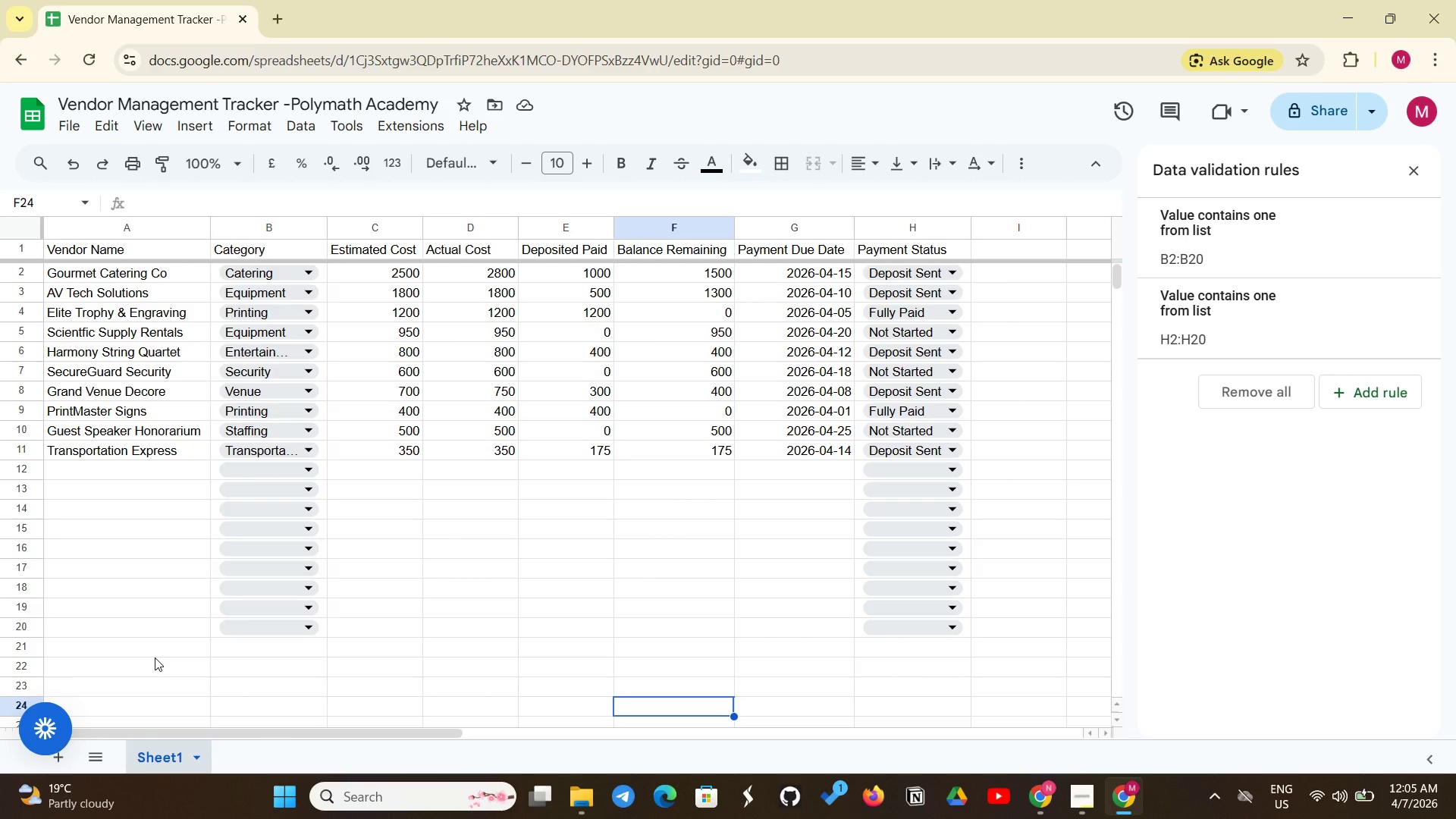 
left_click([158, 761])
 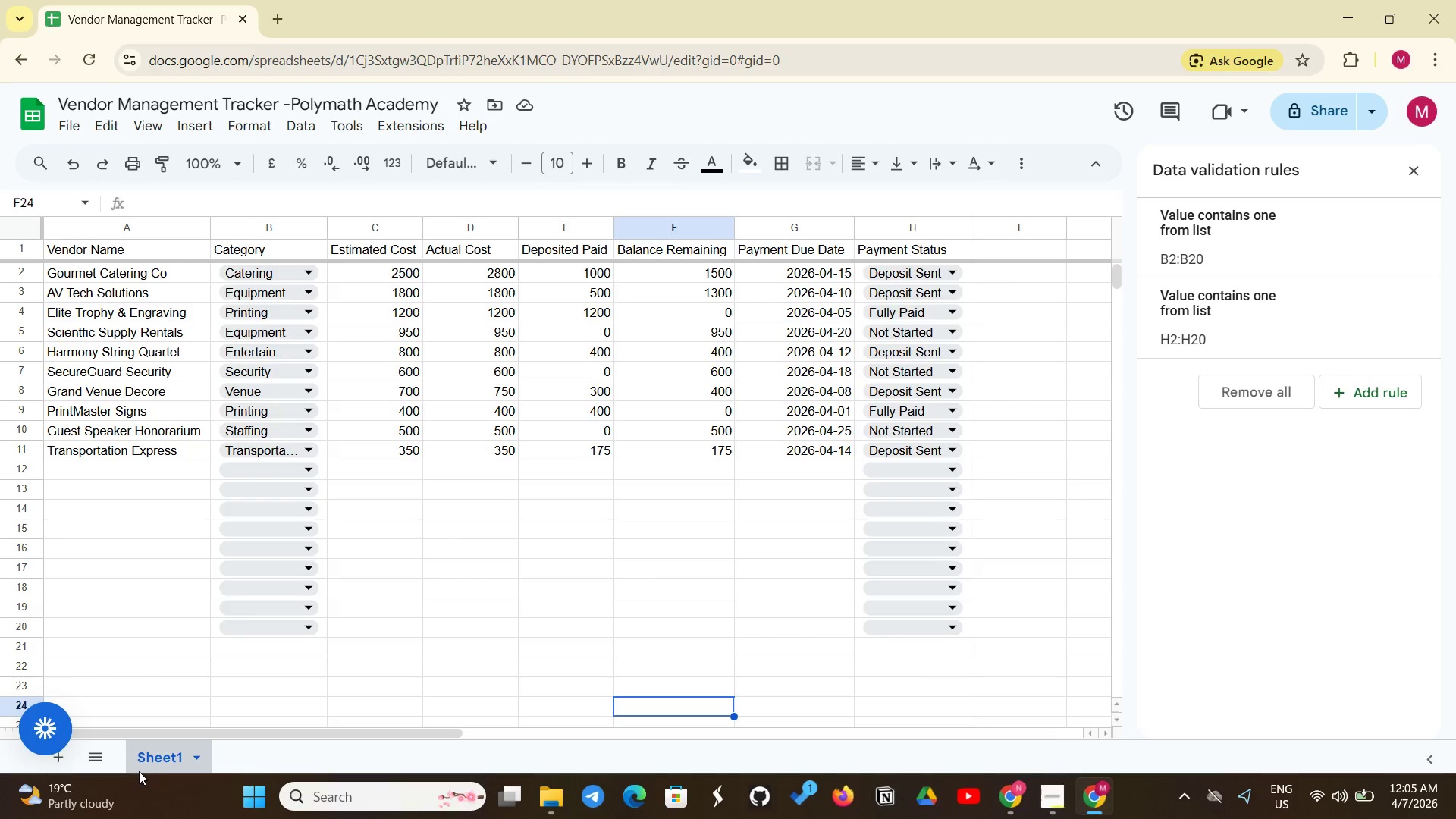 
wait(6.05)
 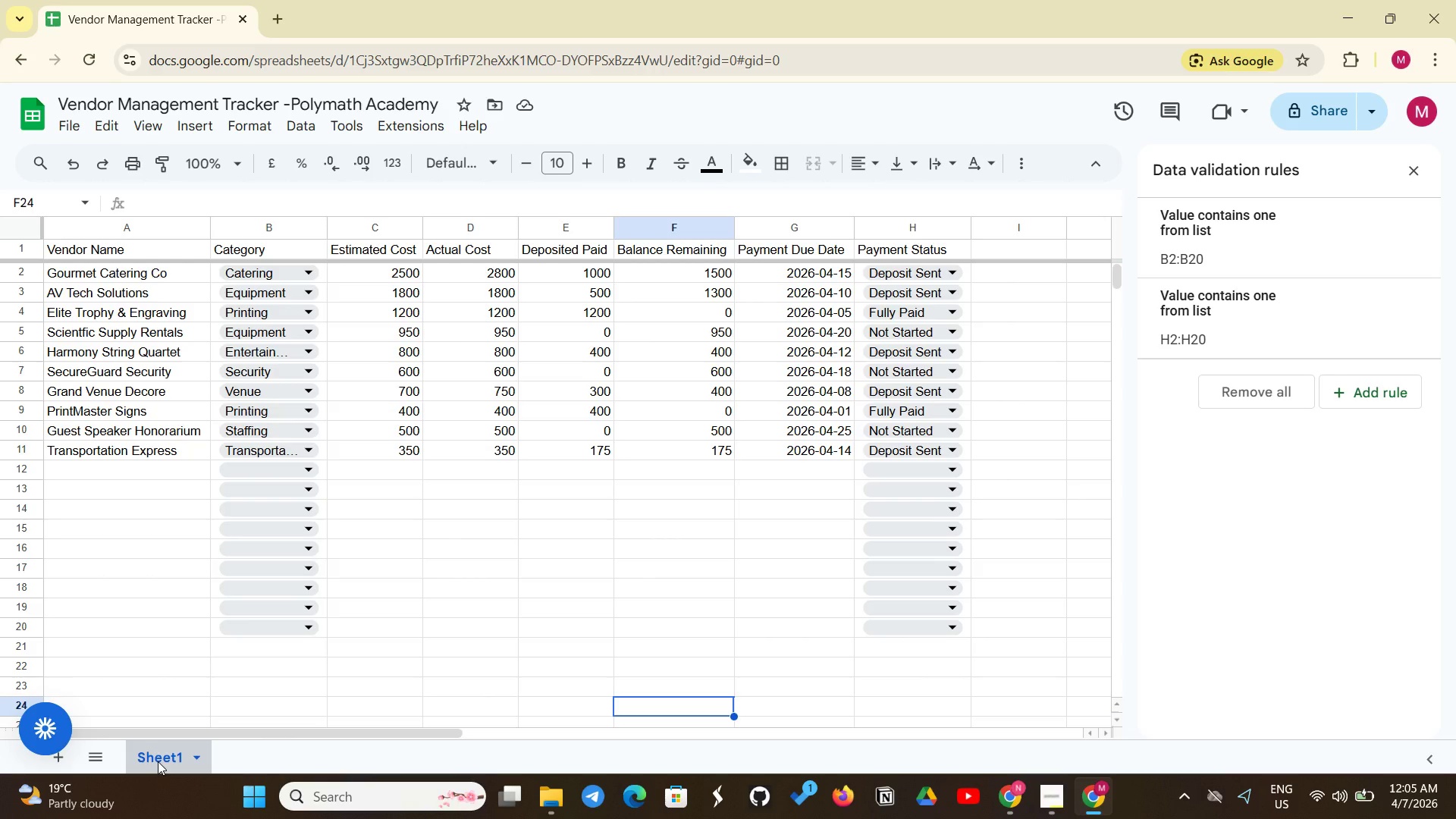 
right_click([164, 758])
 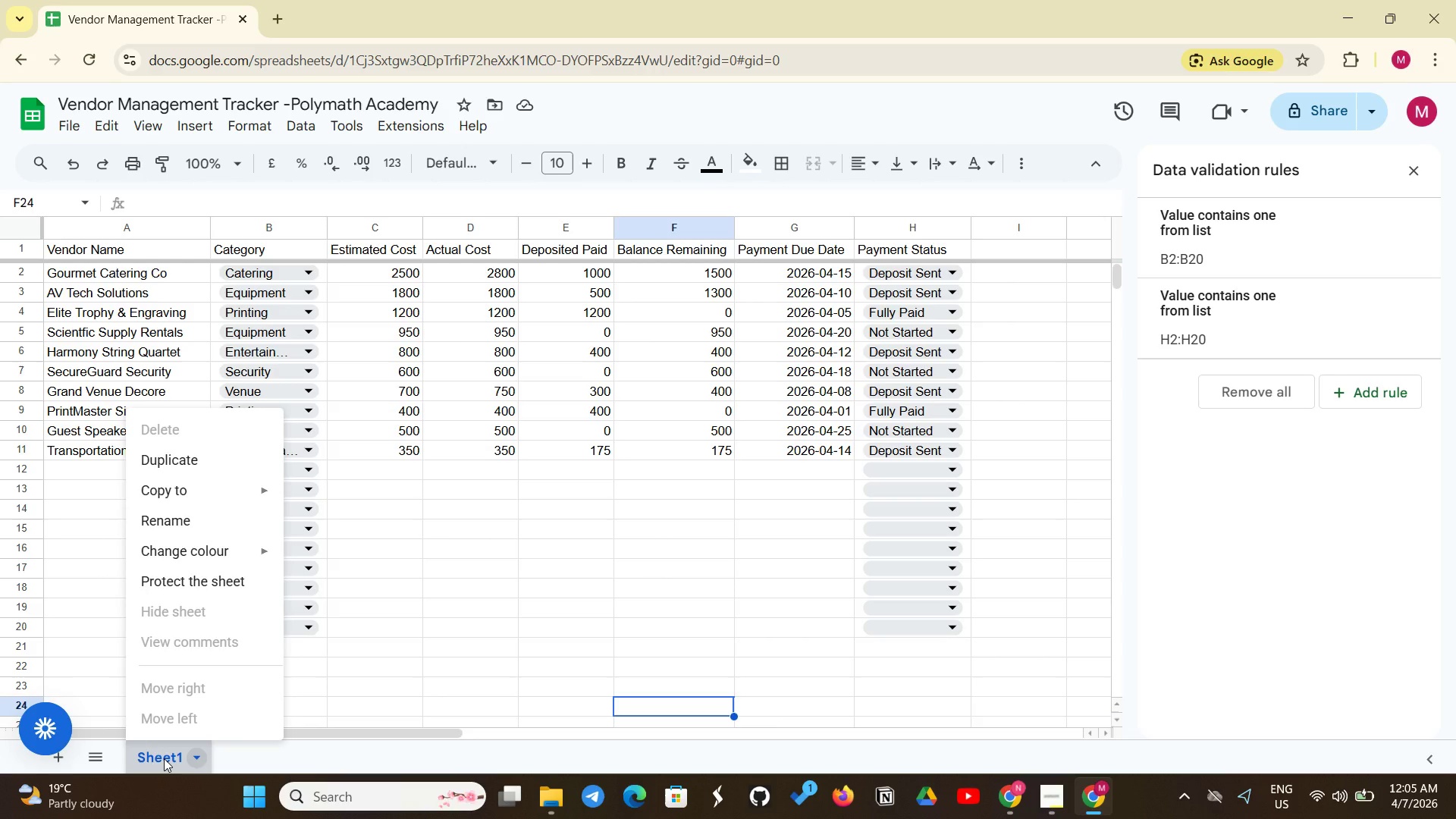 
wait(9.56)
 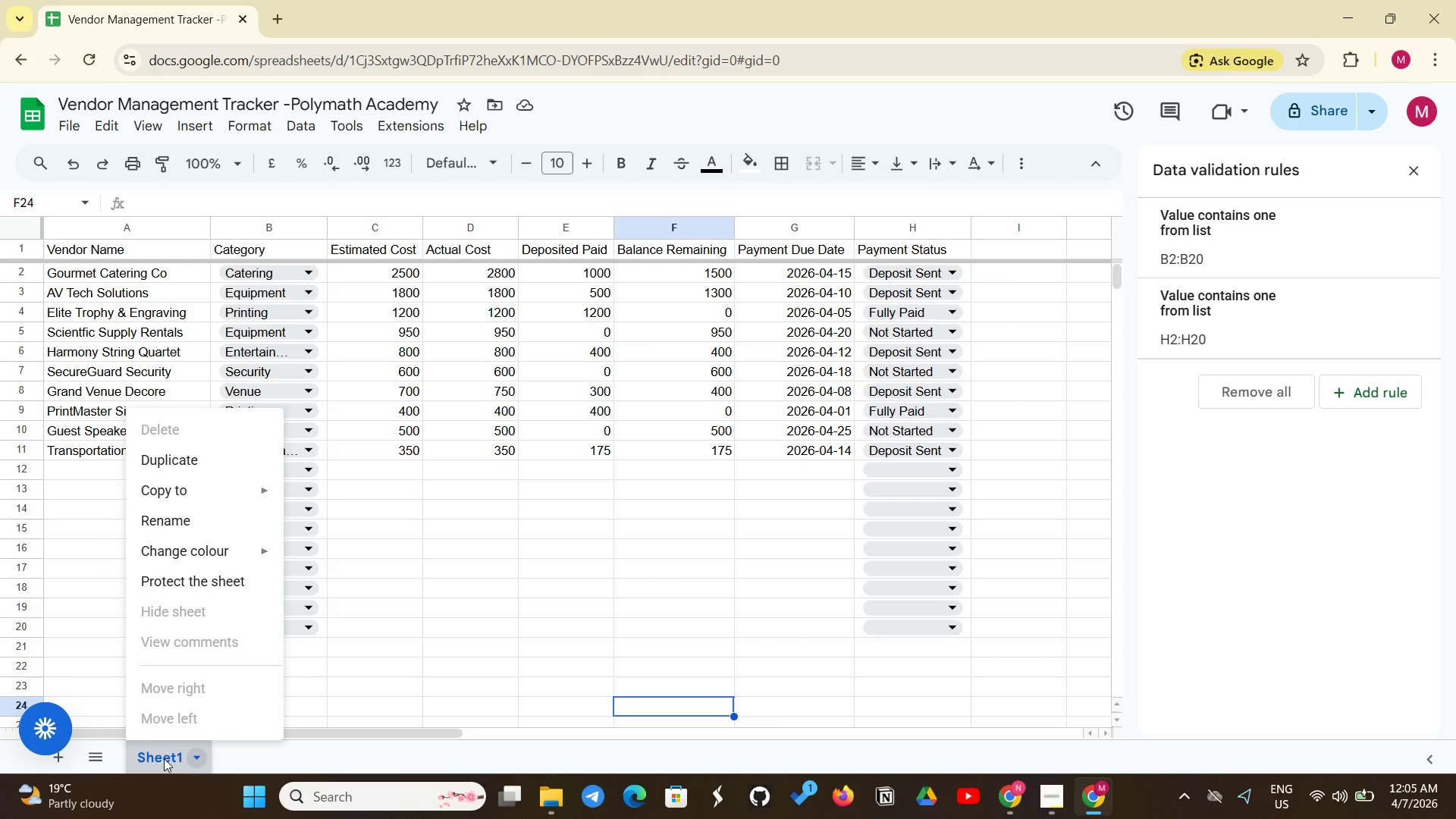 
left_click([39, 633])
 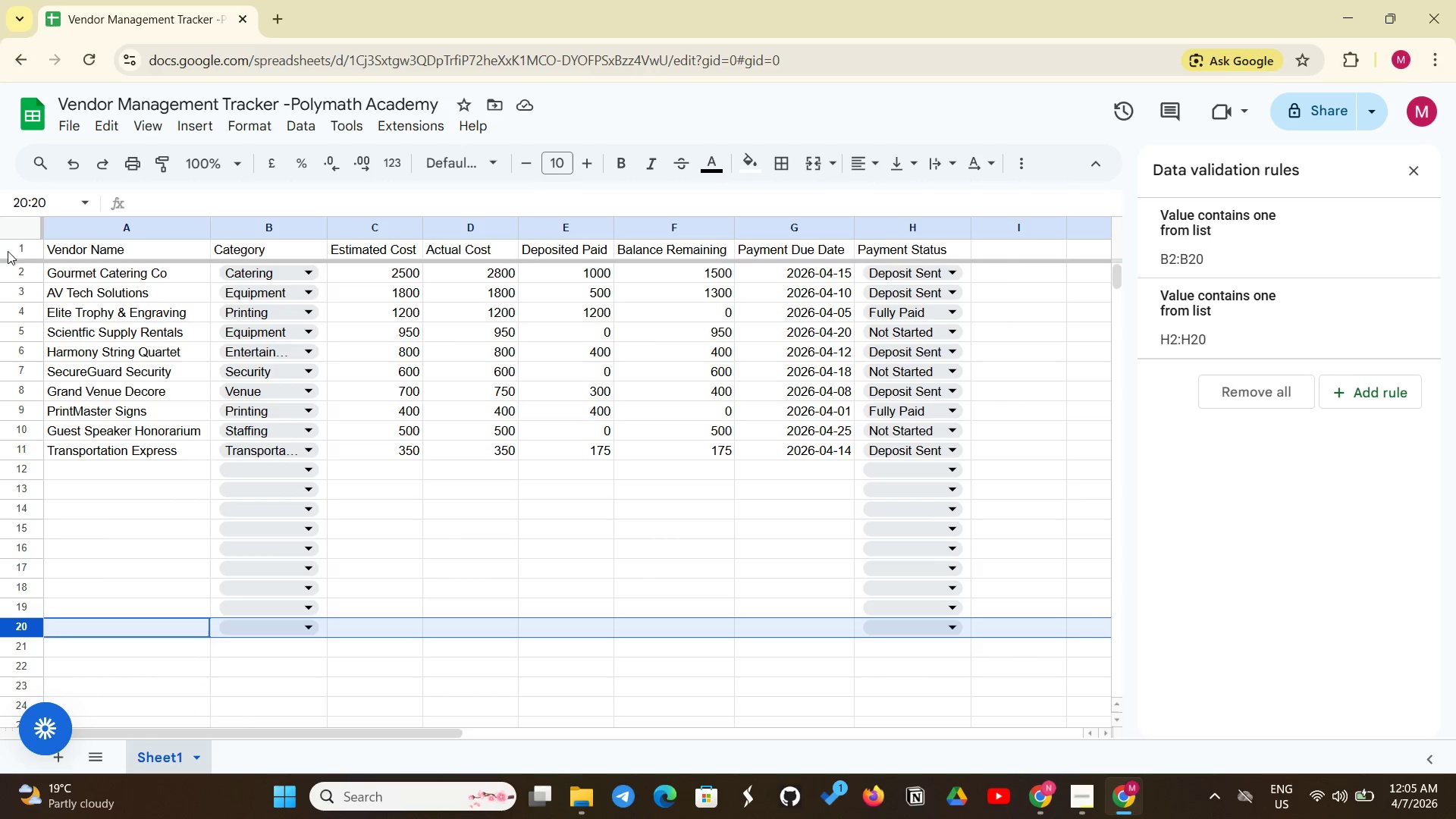 
left_click([11, 249])
 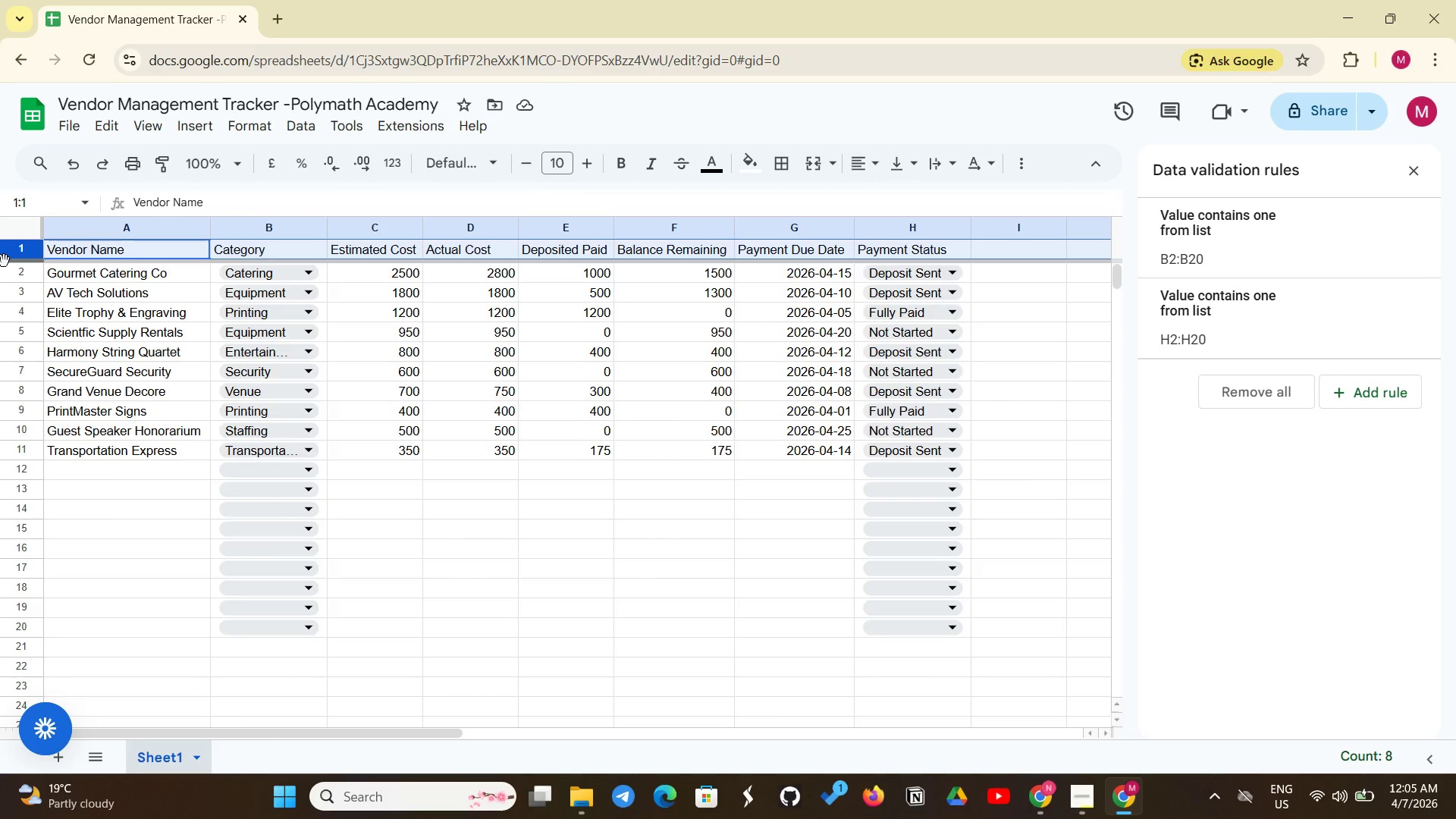 
wait(7.8)
 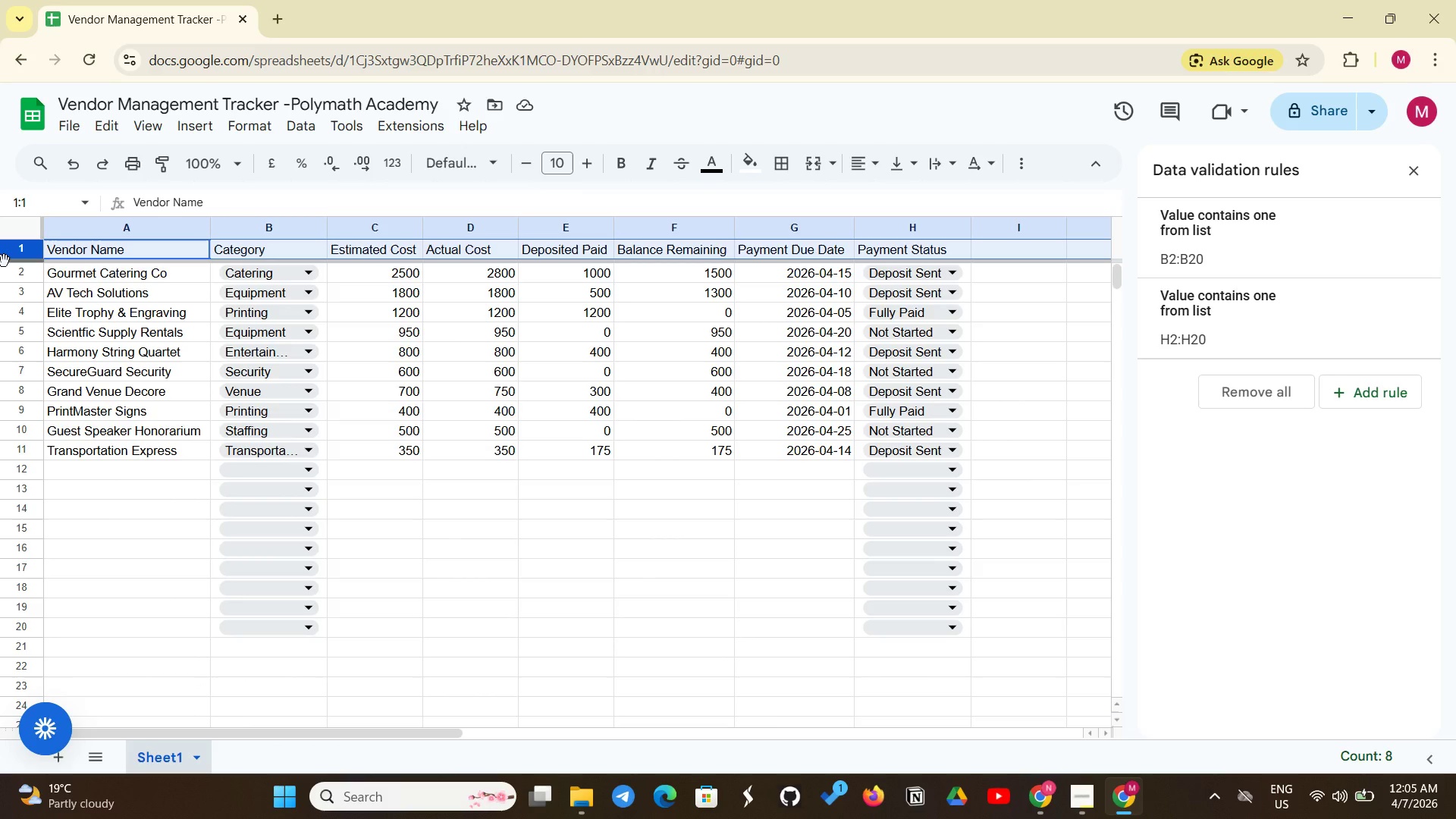 
right_click([4, 261])
 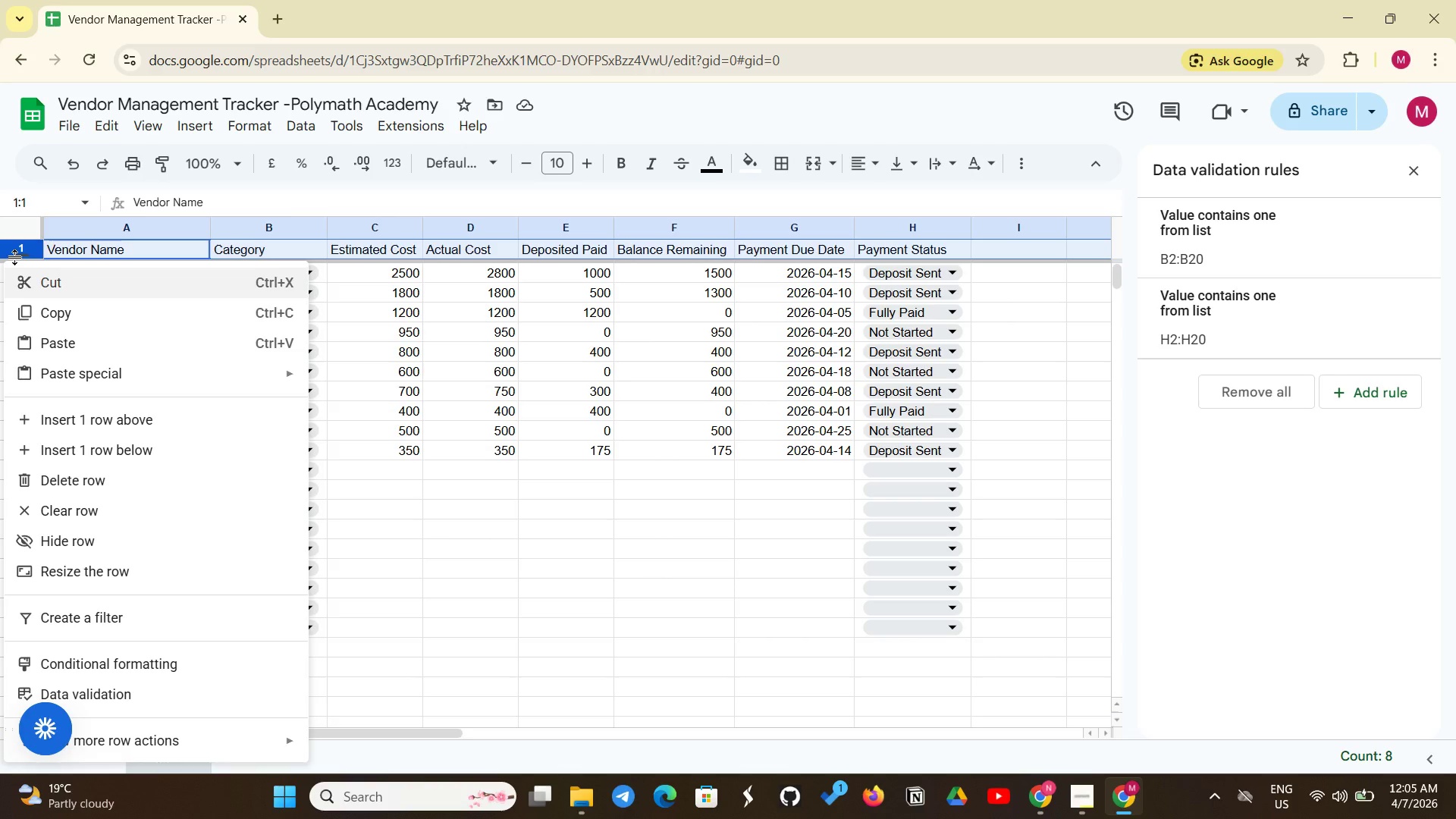 
scroll: coordinate [32, 486], scroll_direction: down, amount: 2.0
 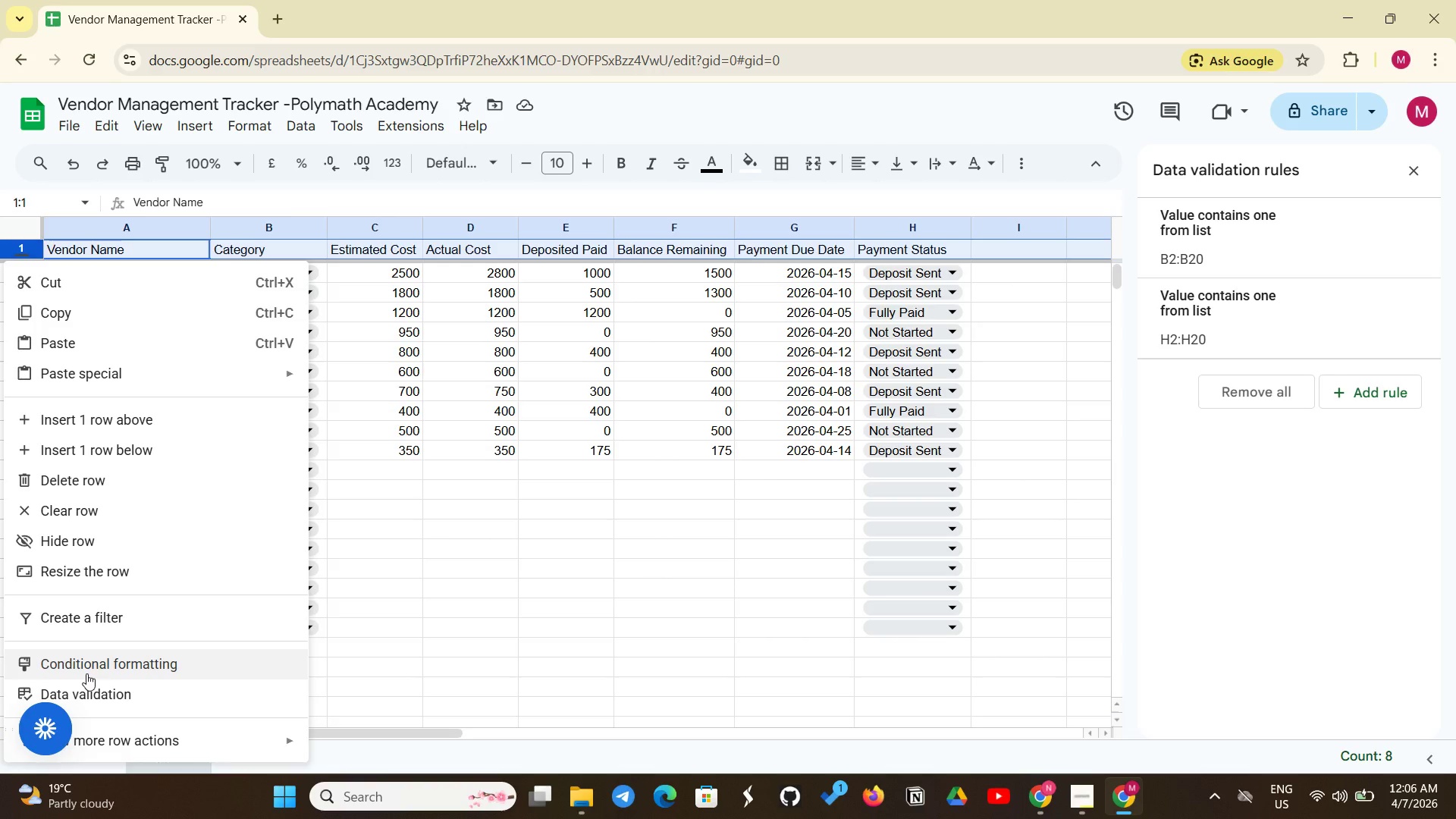 
wait(9.27)
 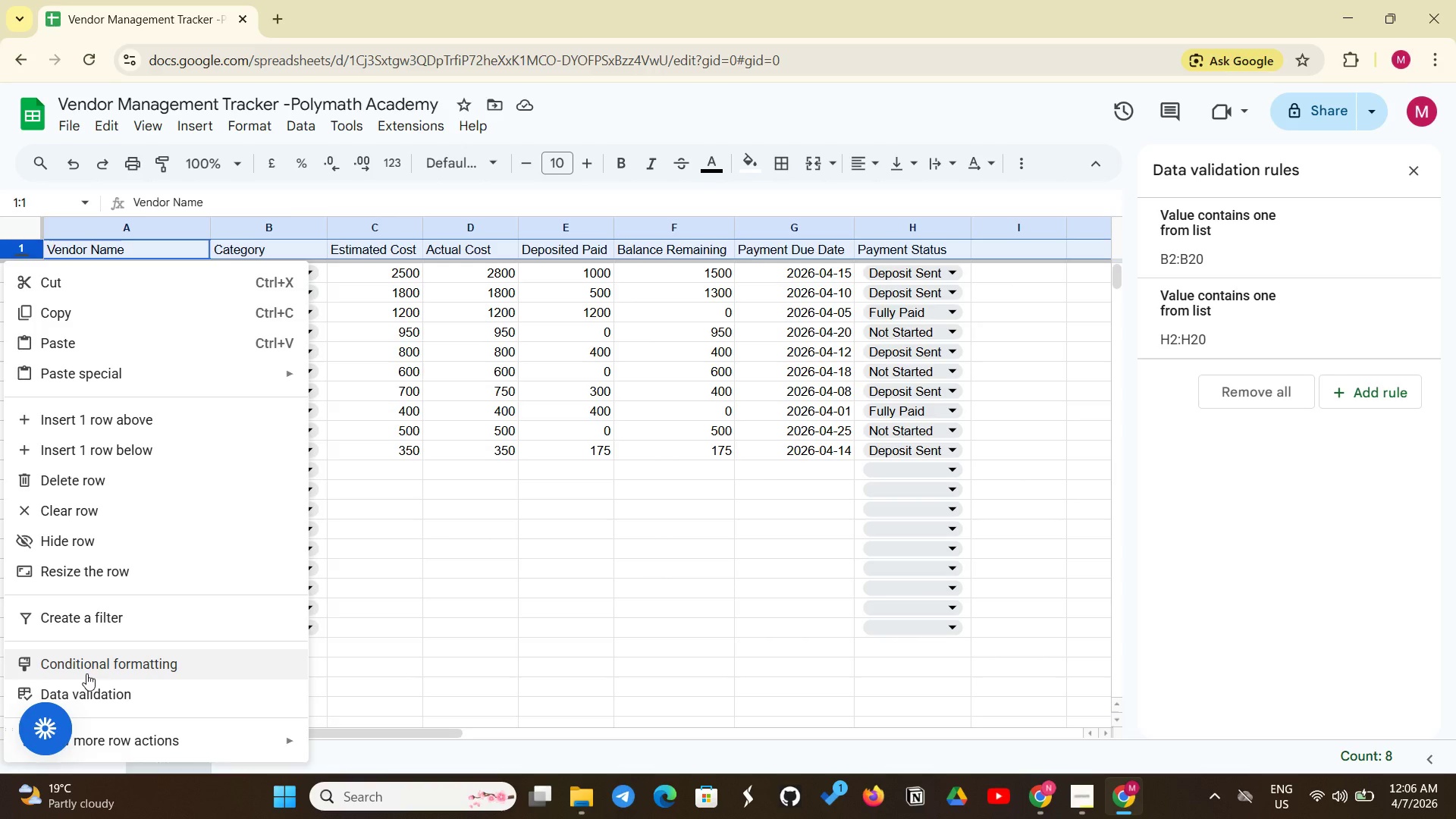 
left_click([198, 121])
 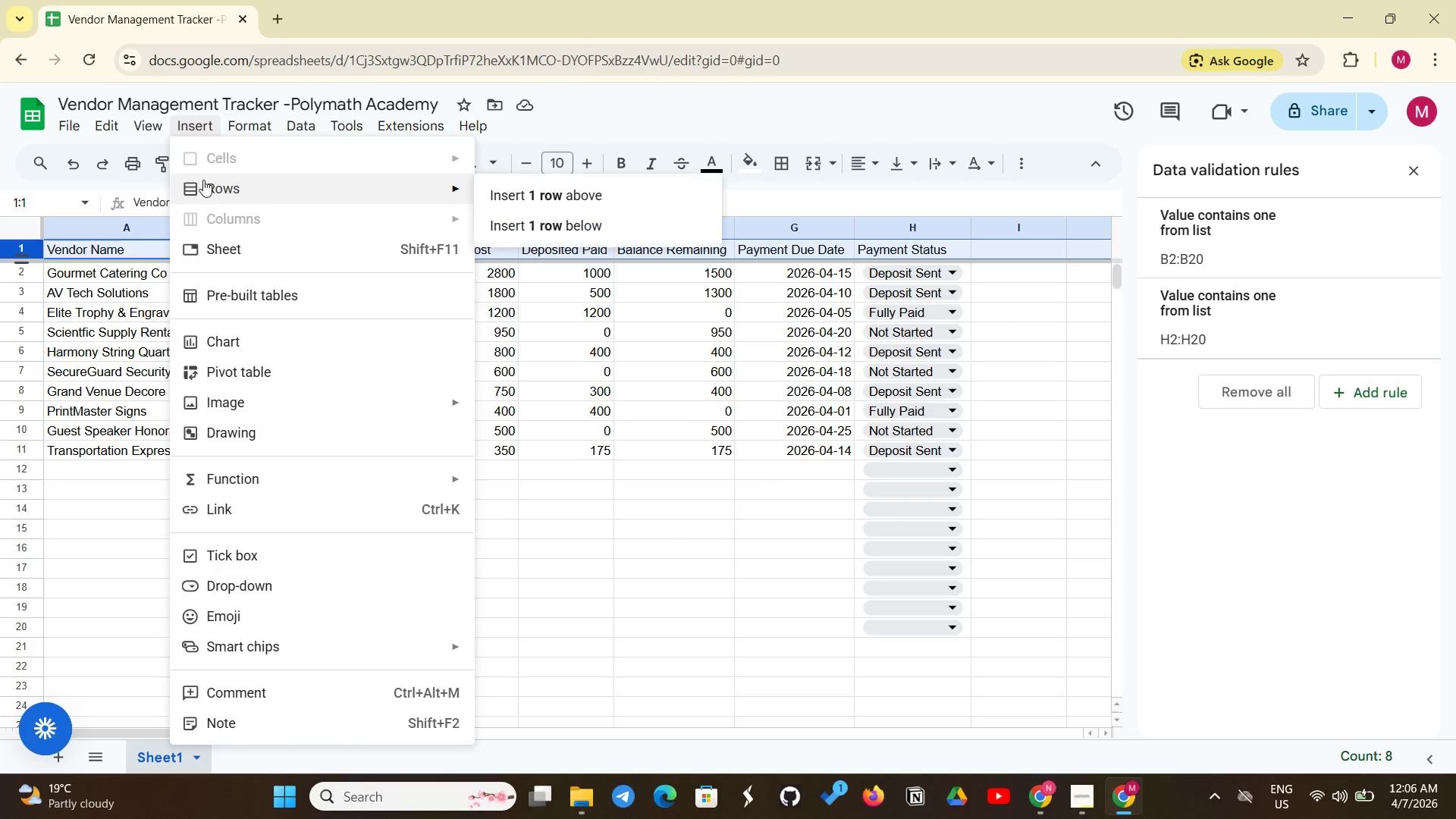 
left_click([203, 180])
 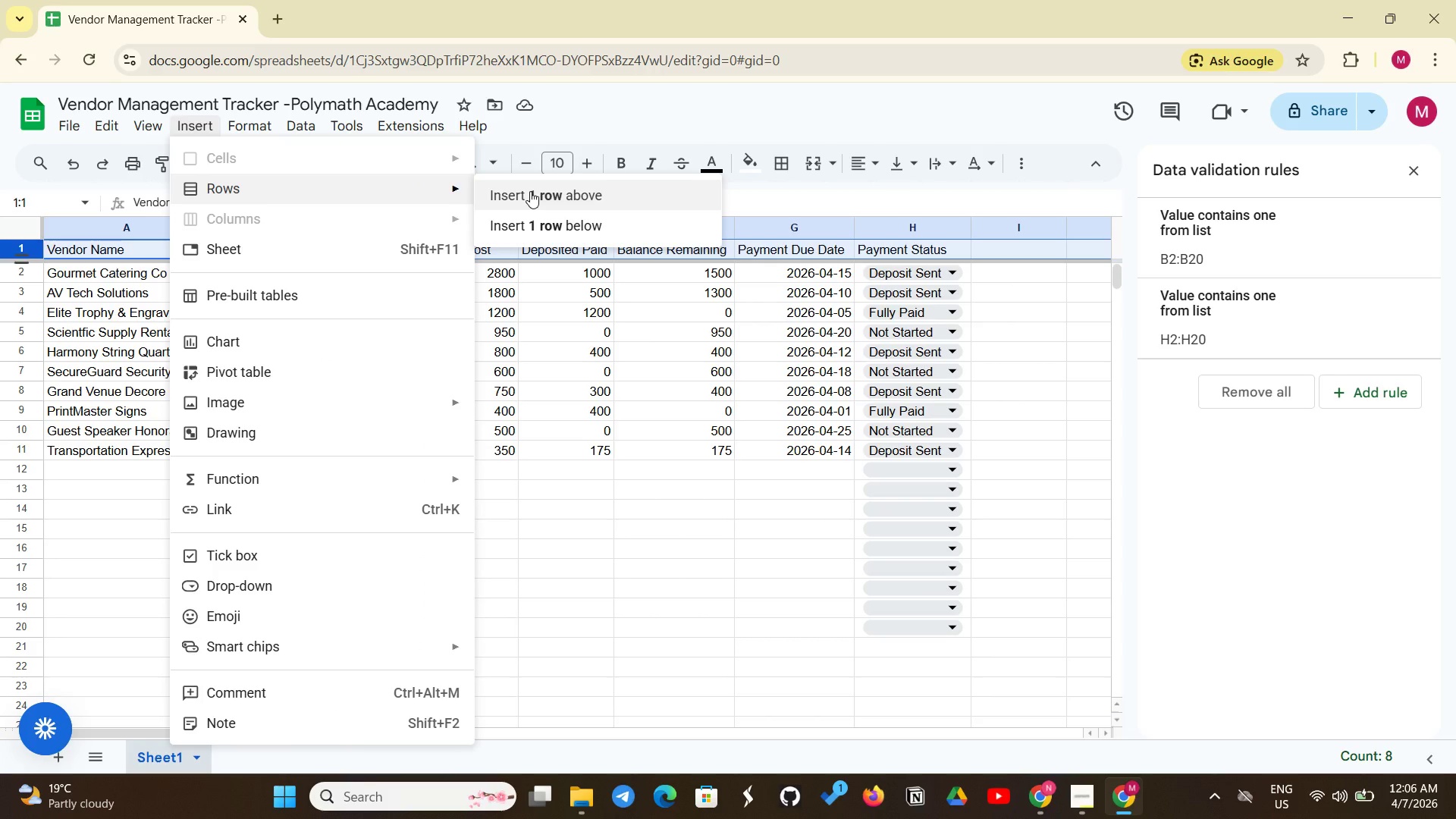 
wait(6.23)
 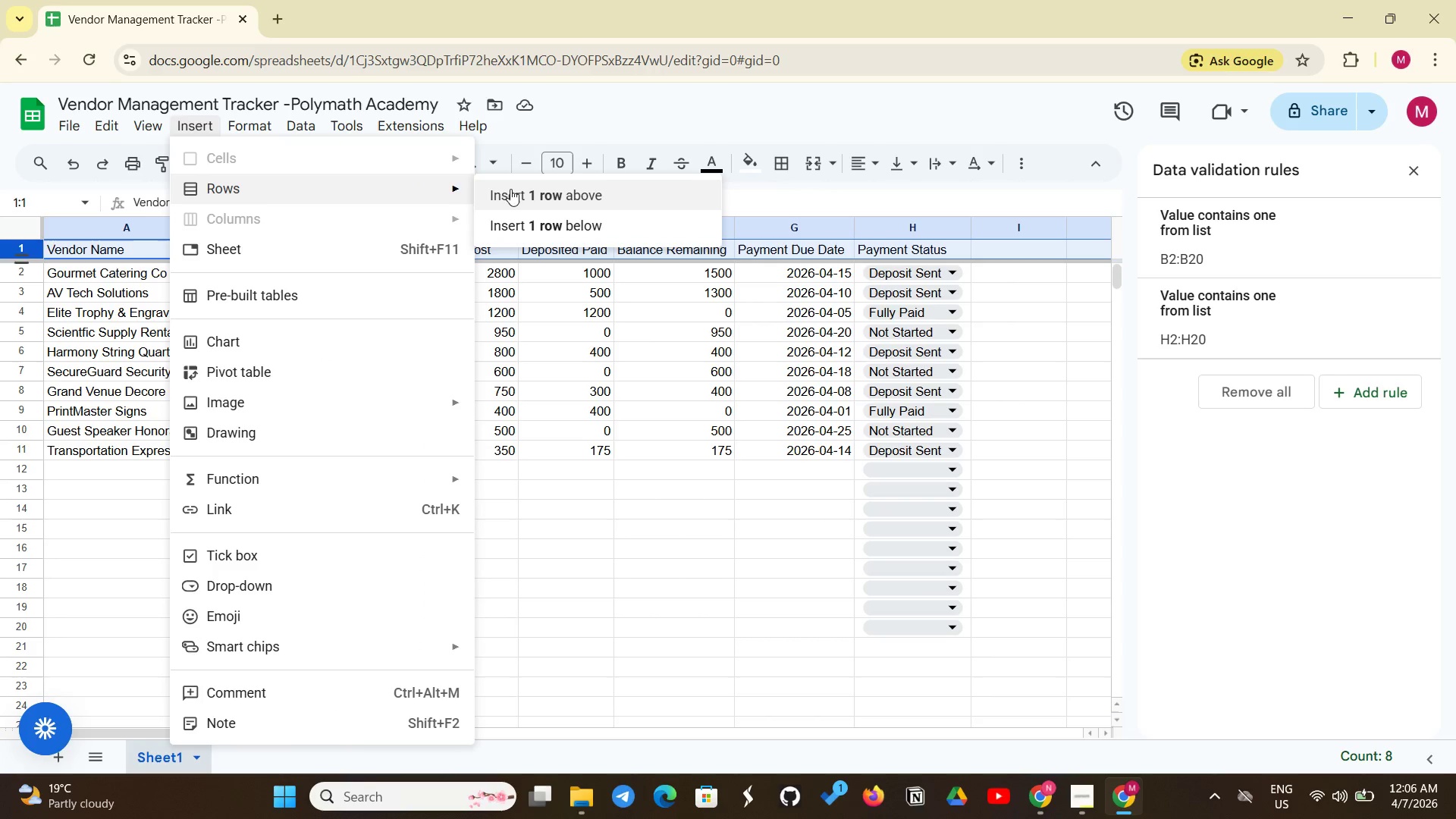 
left_click([580, 124])
 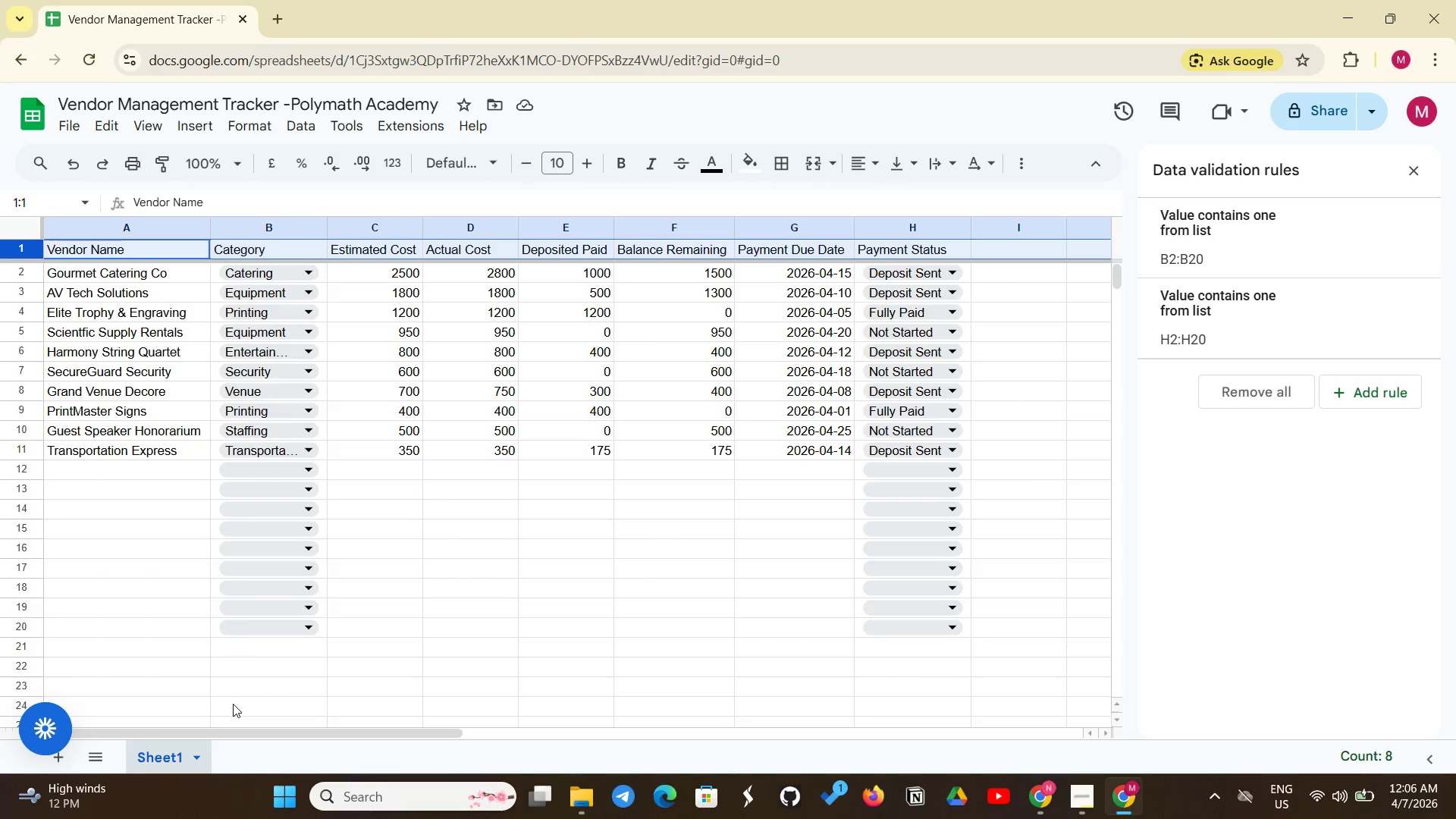 
wait(42.39)
 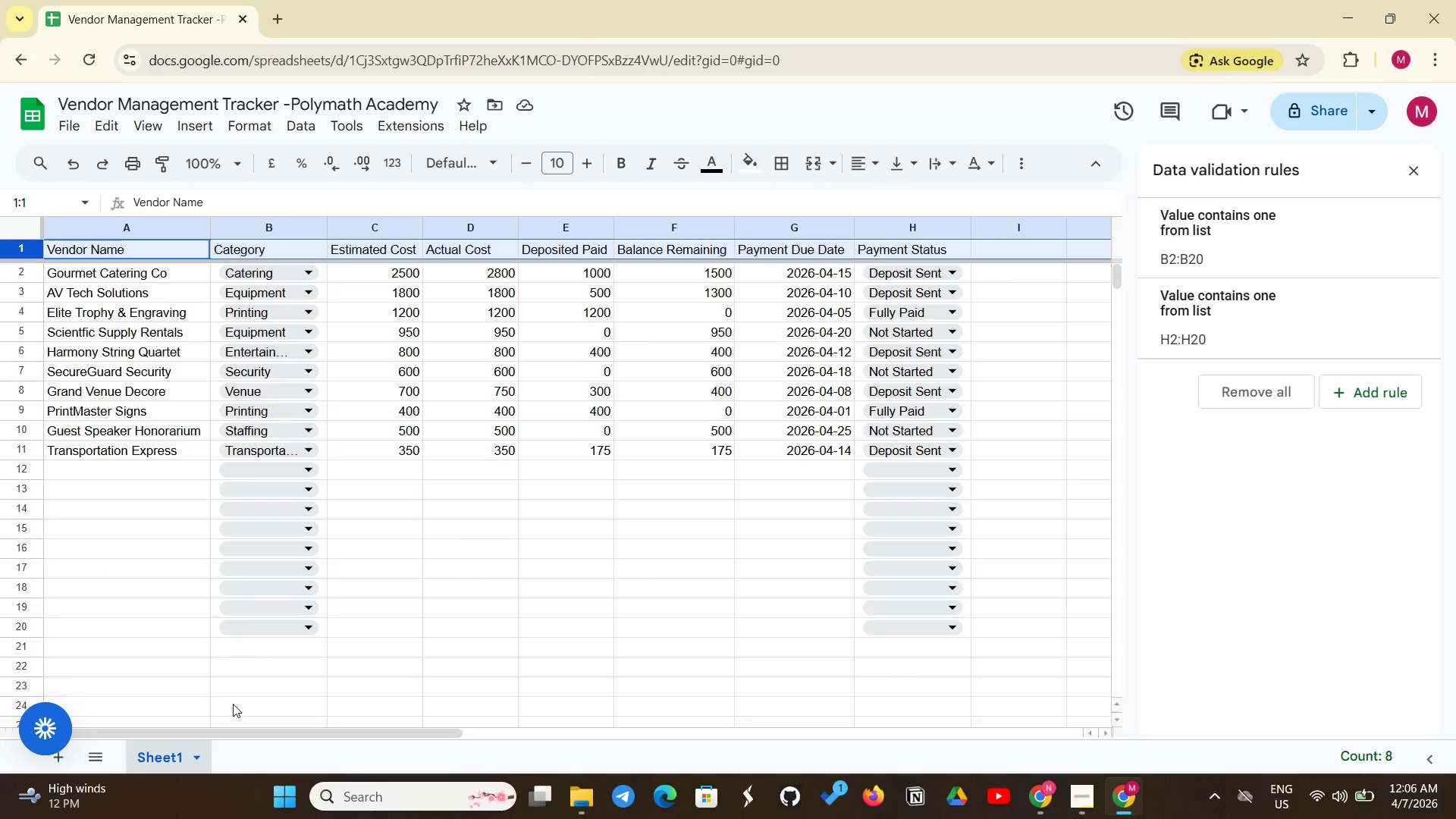 
left_click([28, 256])
 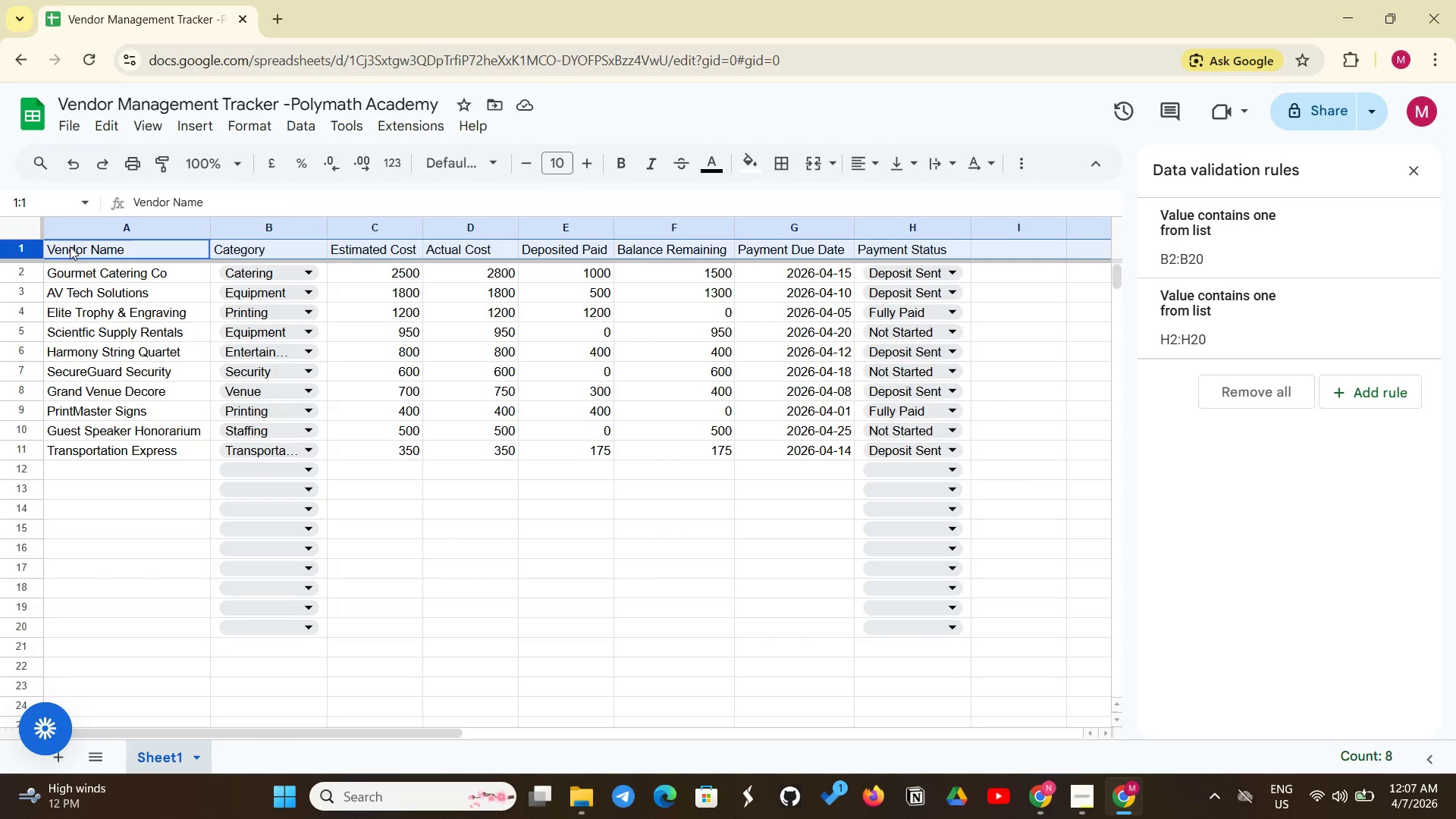 
right_click([70, 246])
 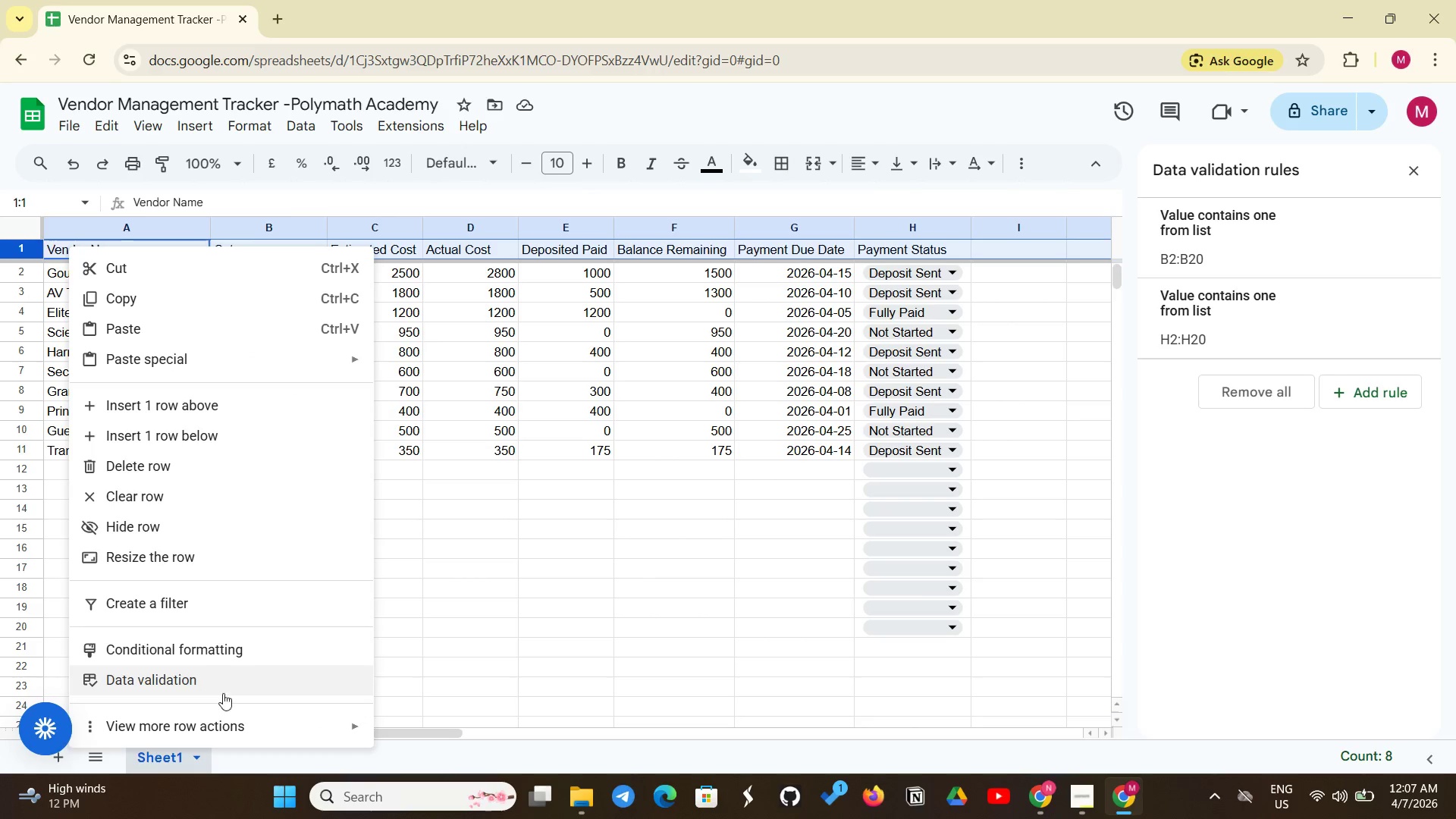 
left_click([256, 728])
 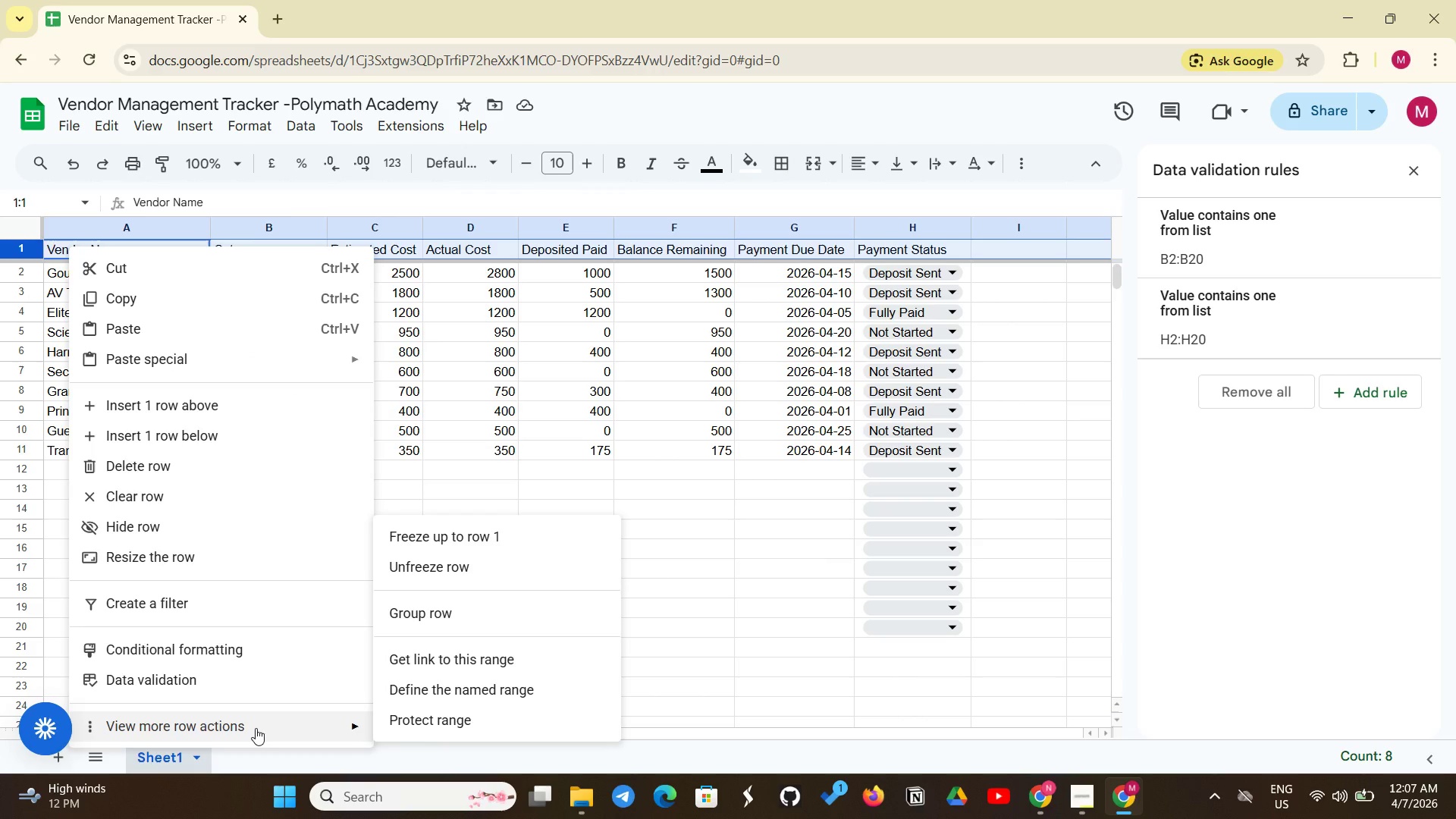 
scroll: coordinate [280, 714], scroll_direction: down, amount: 3.0
 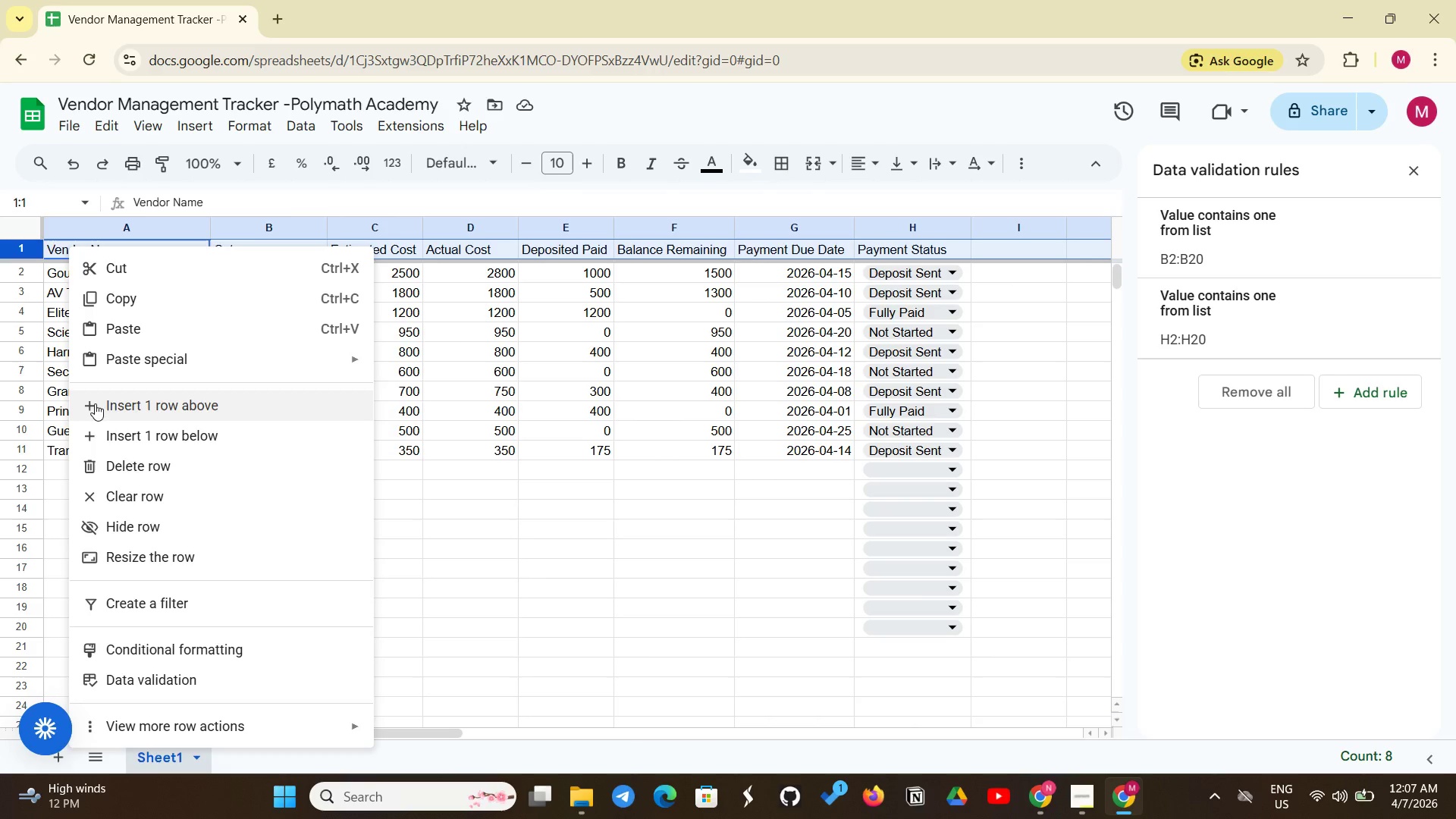 
left_click([85, 407])
 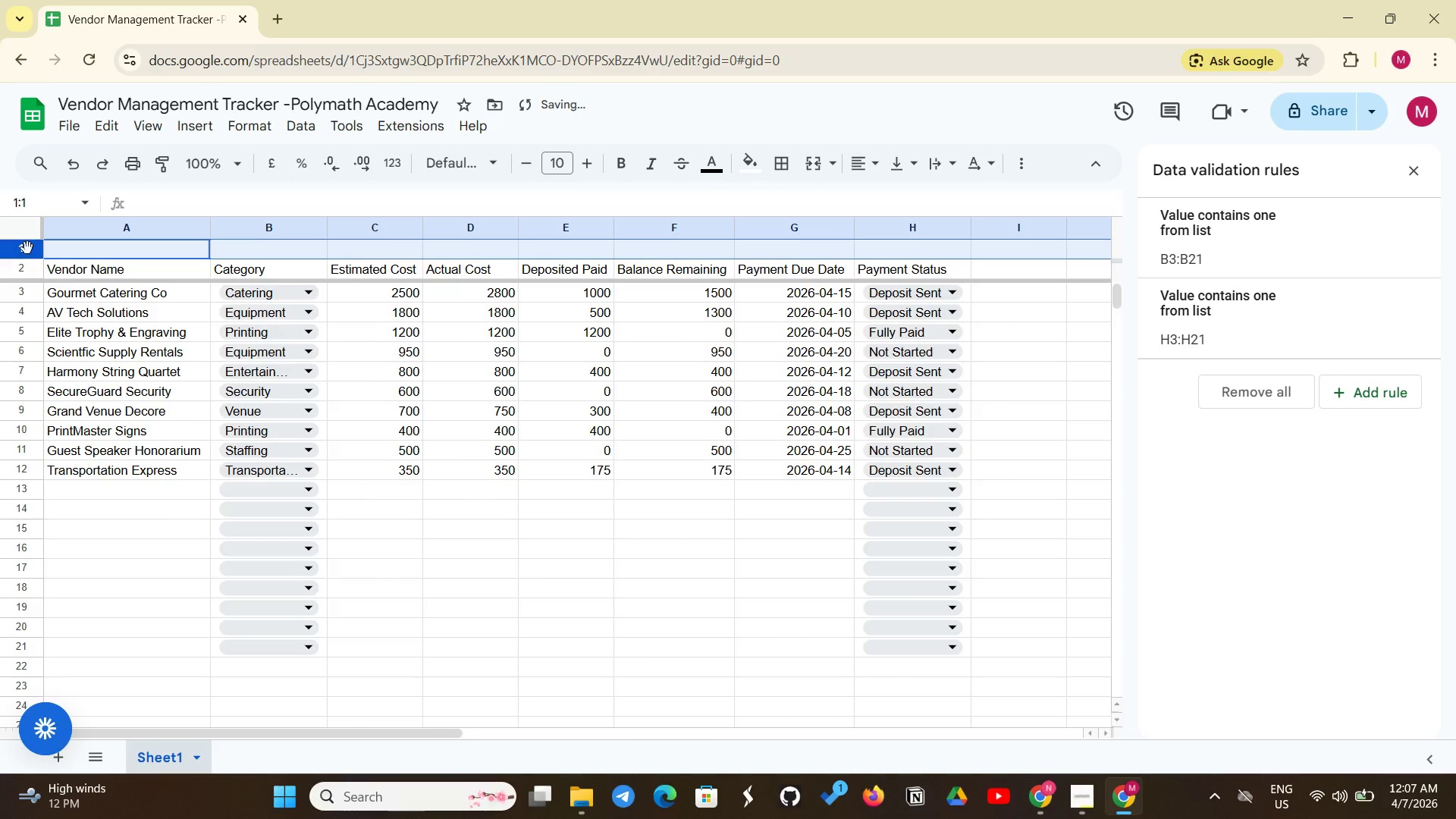 
left_click([32, 246])
 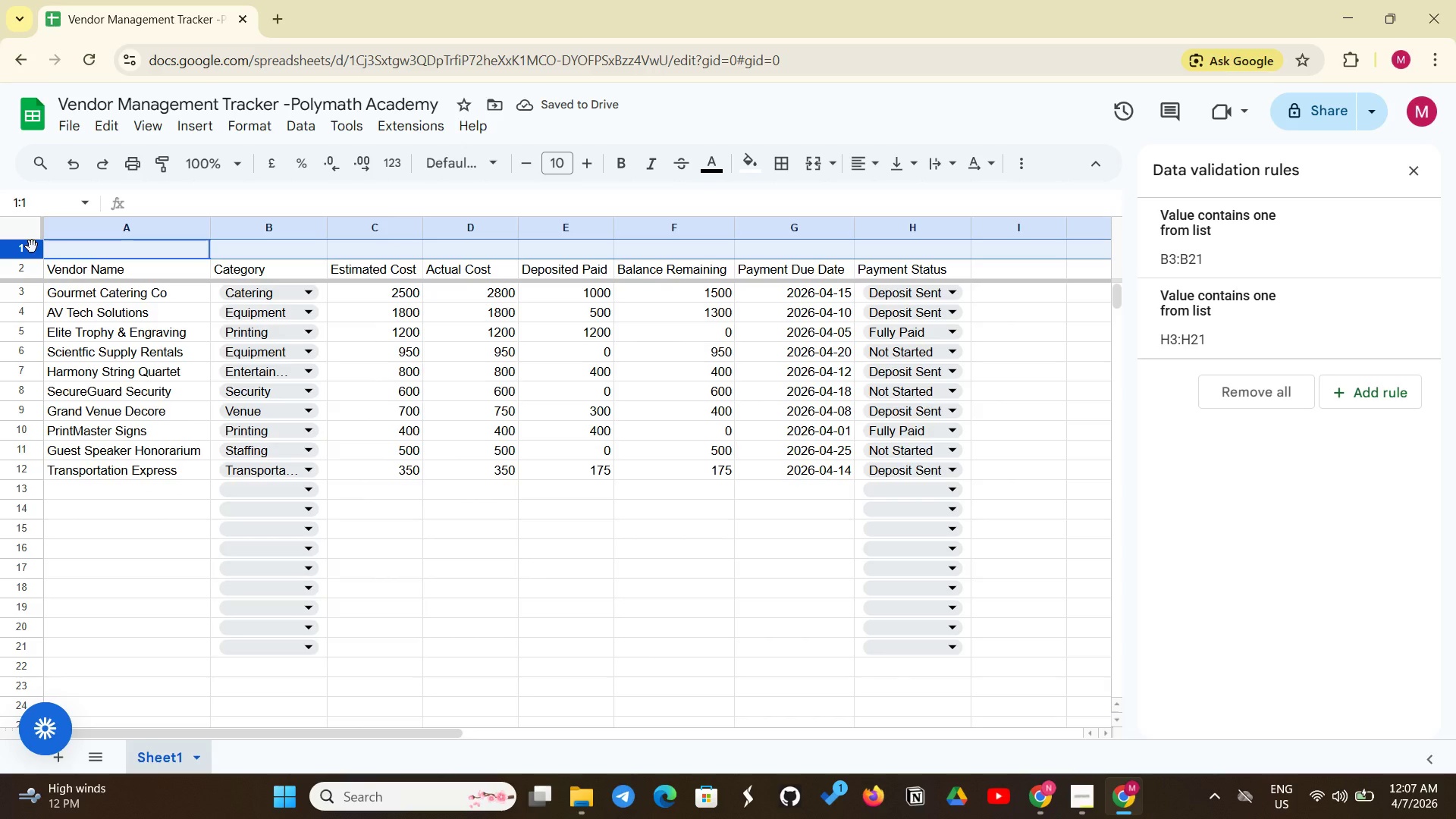 
right_click([32, 246])
 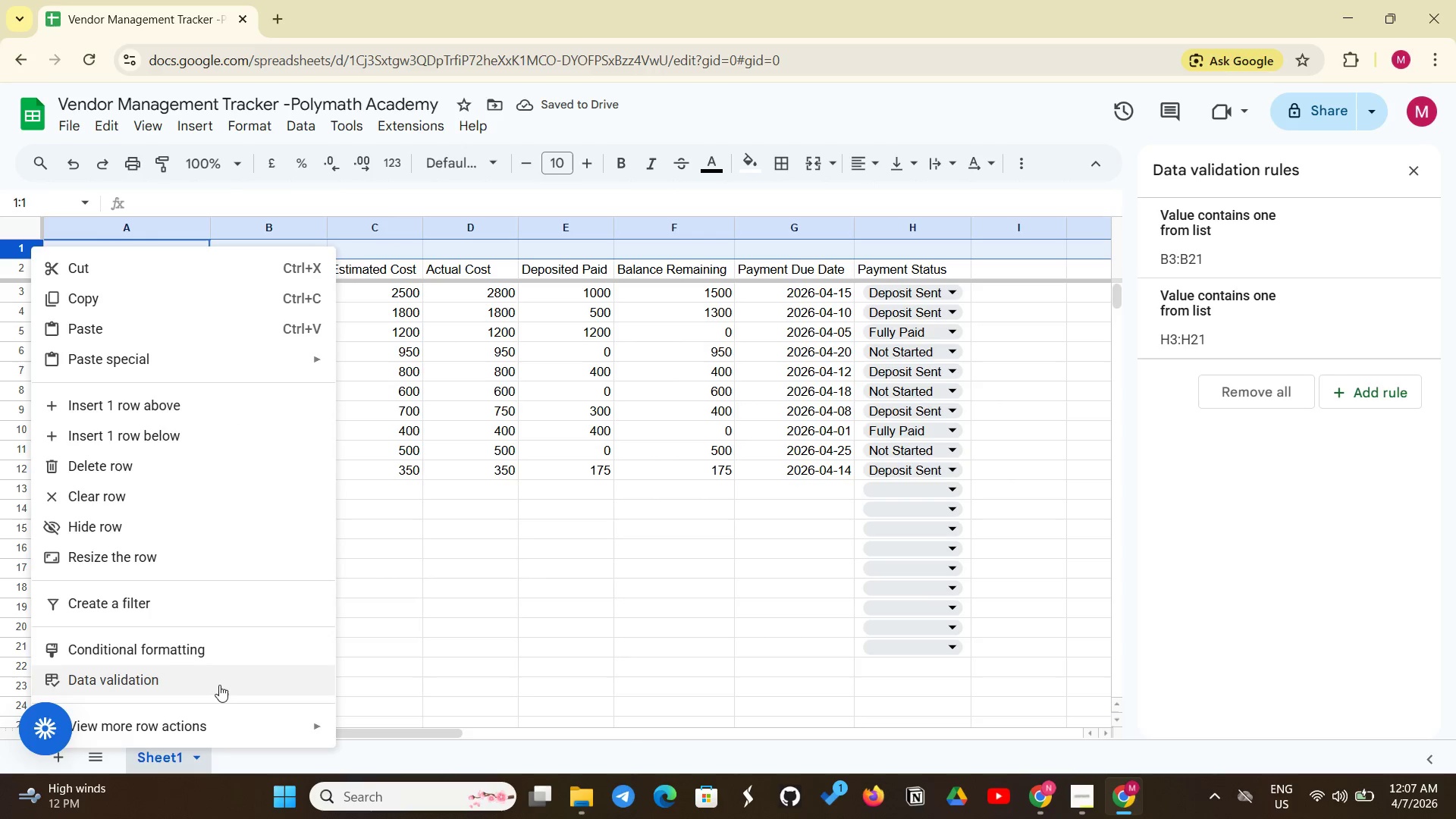 
left_click([252, 716])
 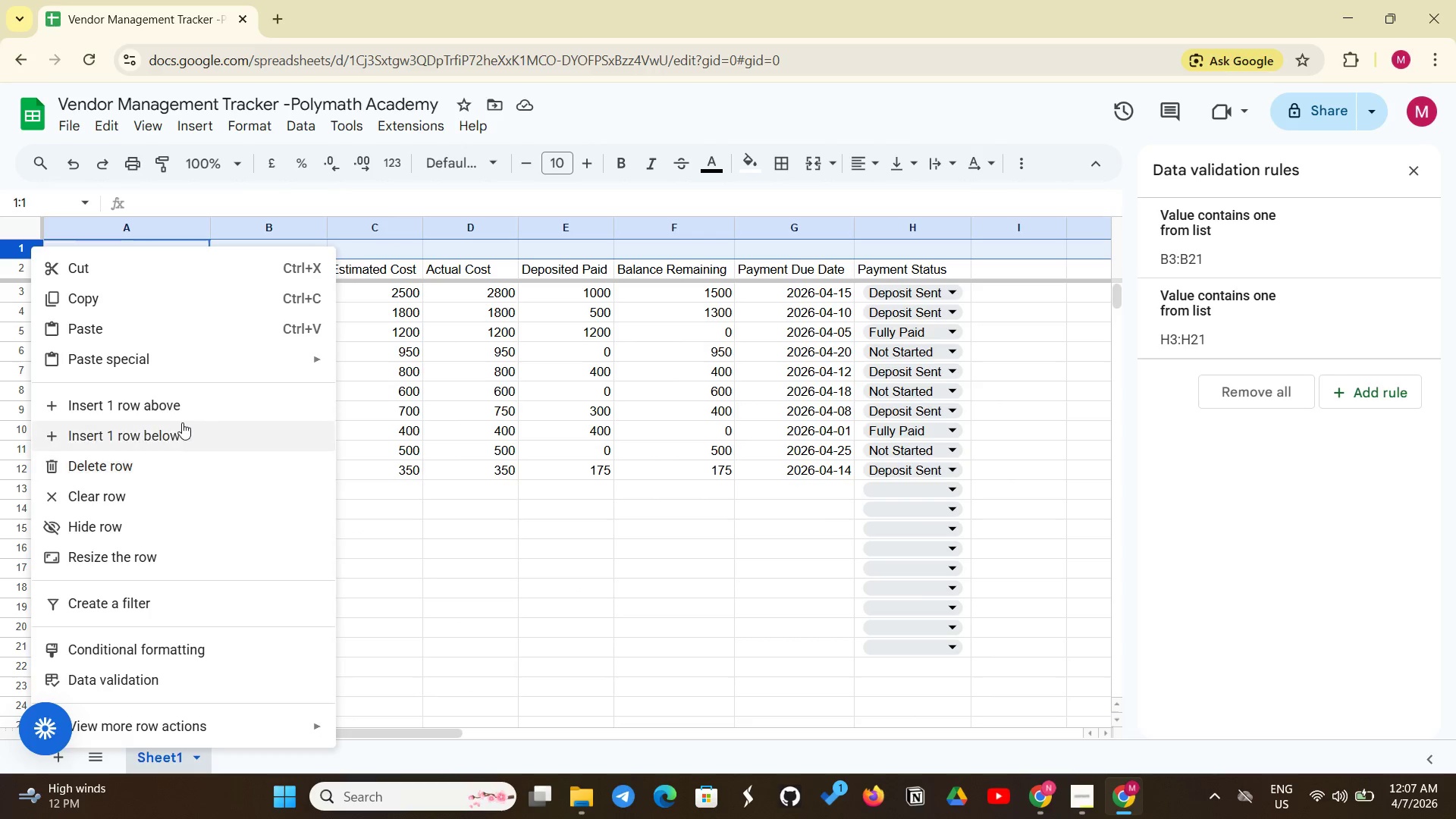 
left_click([180, 416])
 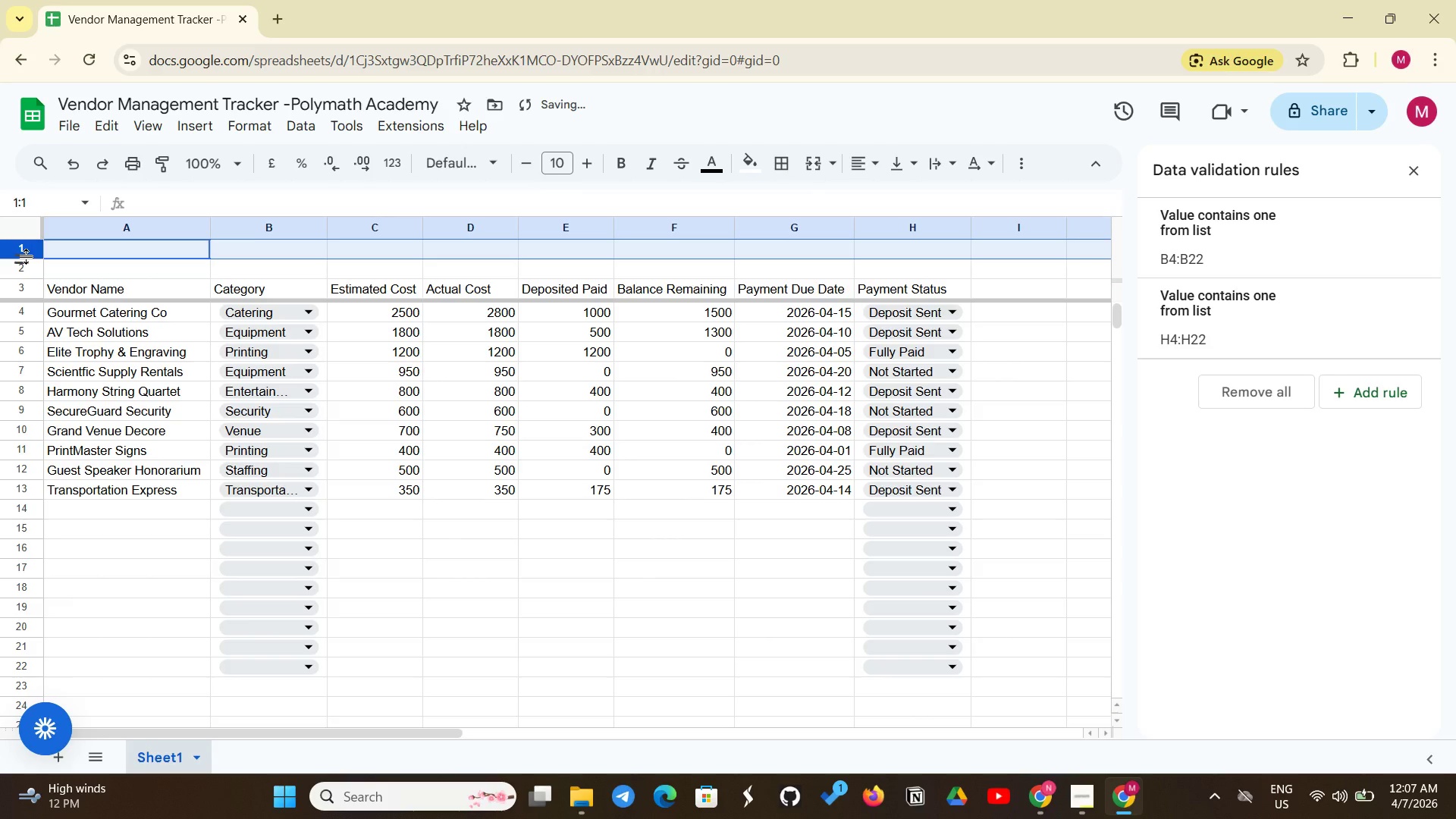 
left_click([31, 253])
 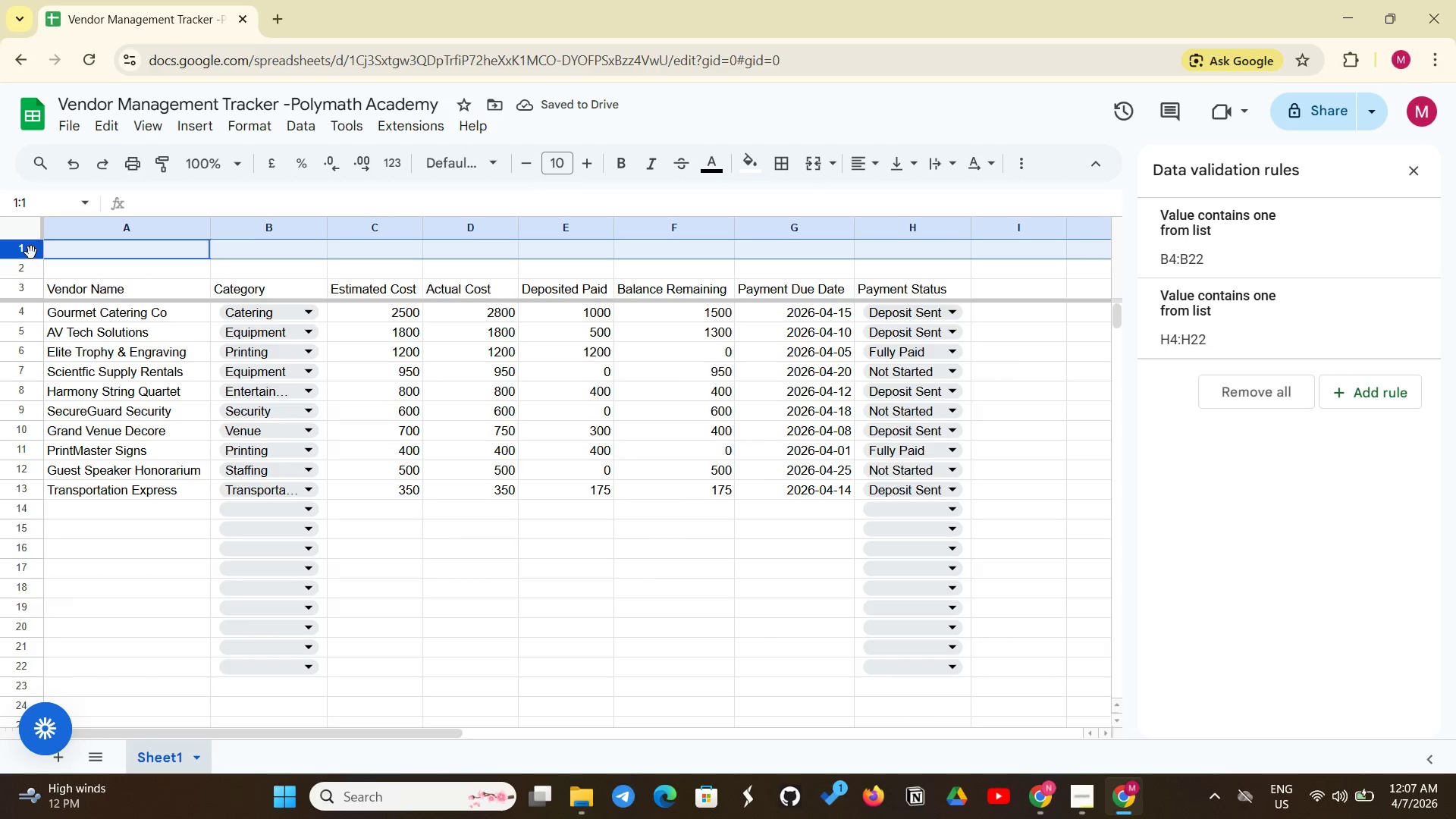 
right_click([31, 253])
 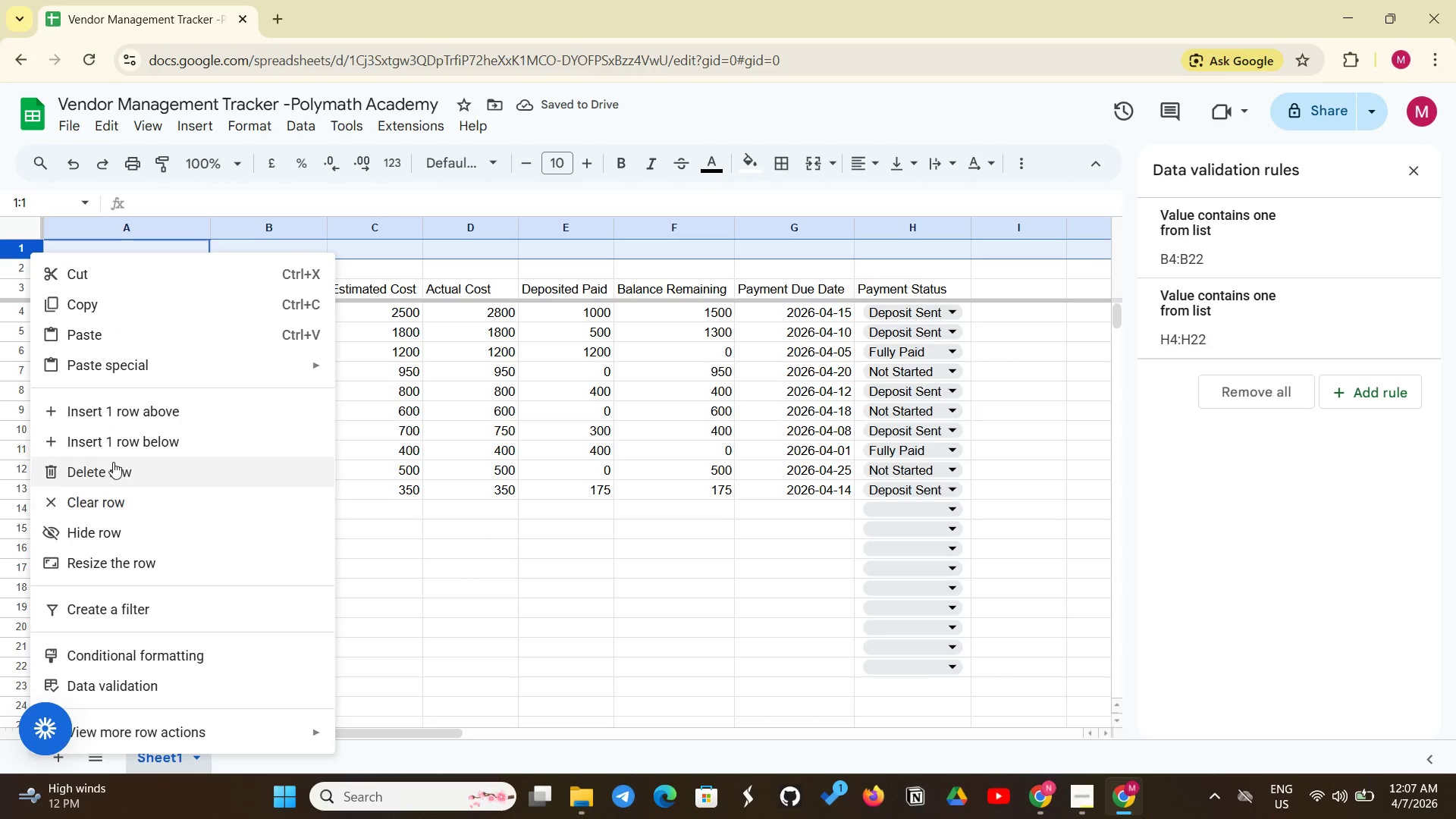 
left_click([133, 413])
 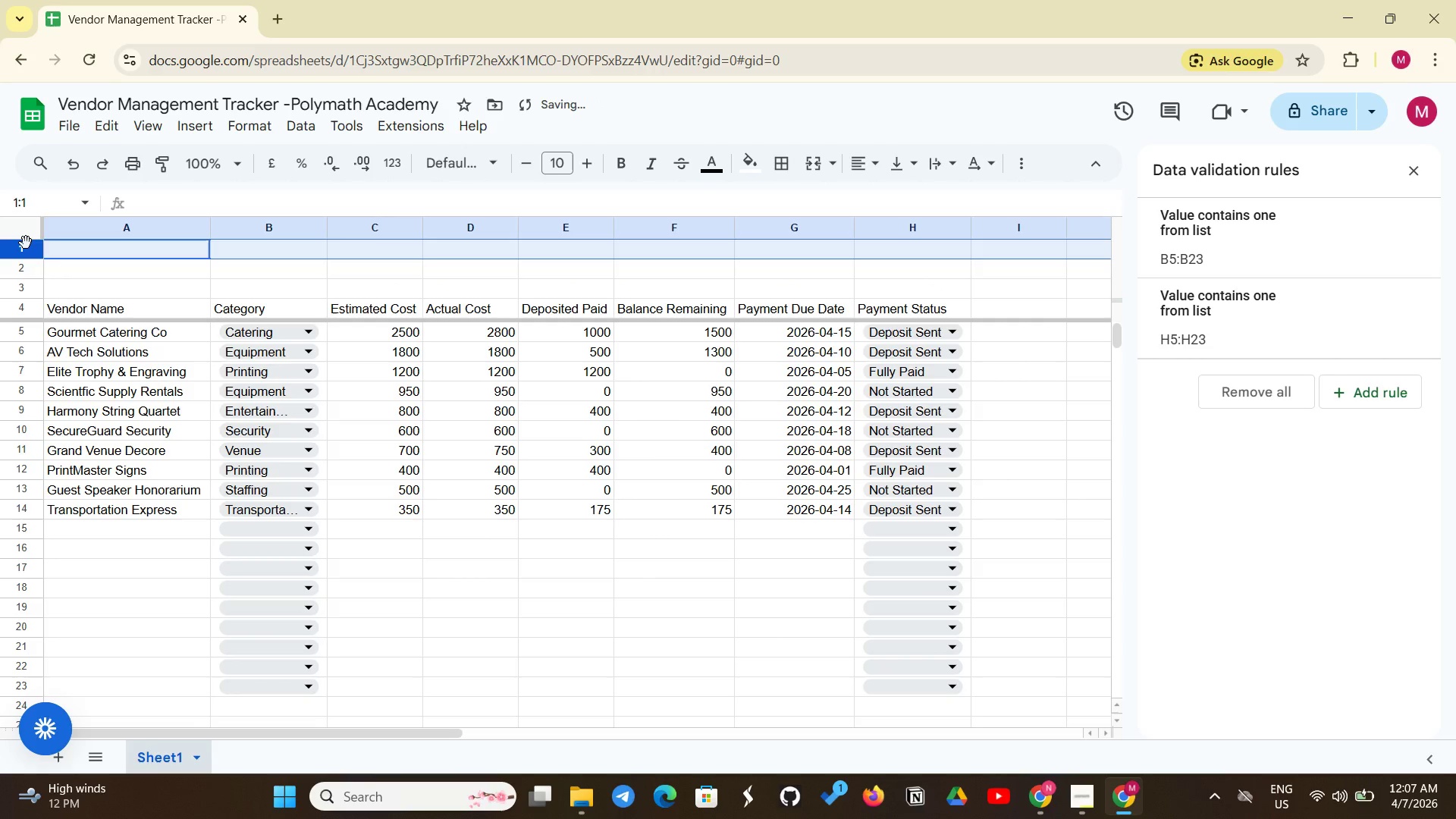 
left_click([26, 243])
 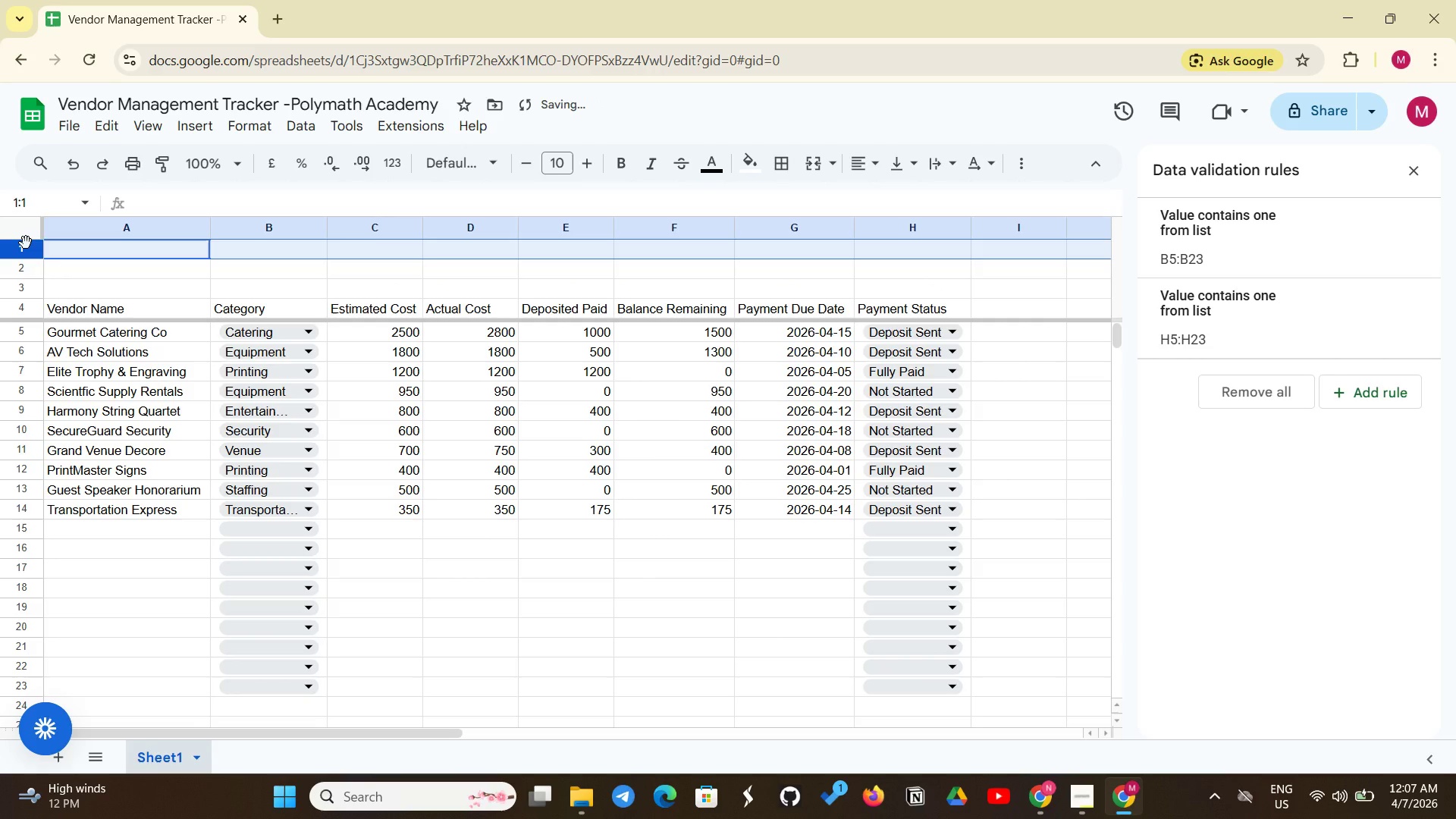 
right_click([26, 243])
 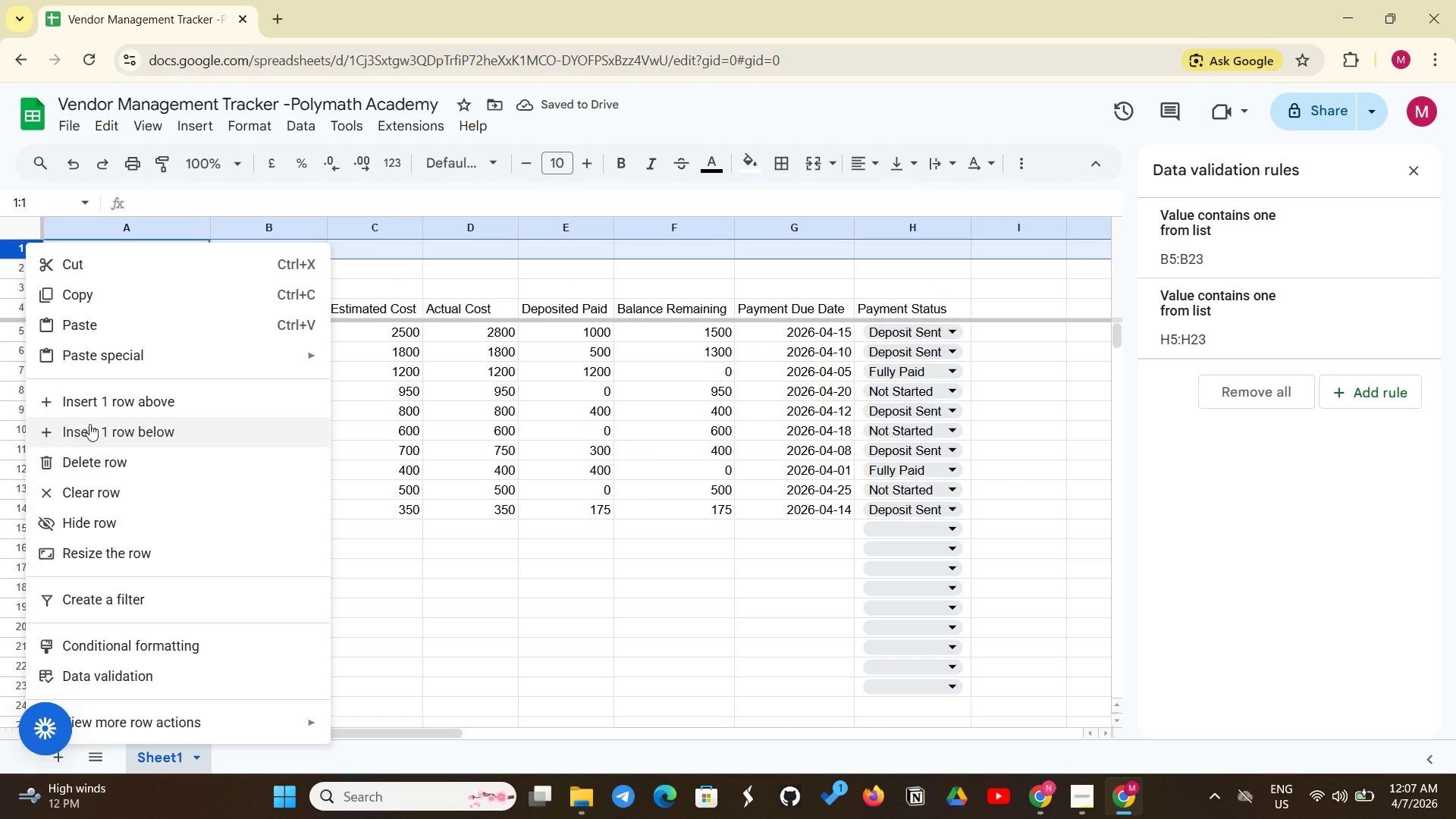 
left_click([105, 404])
 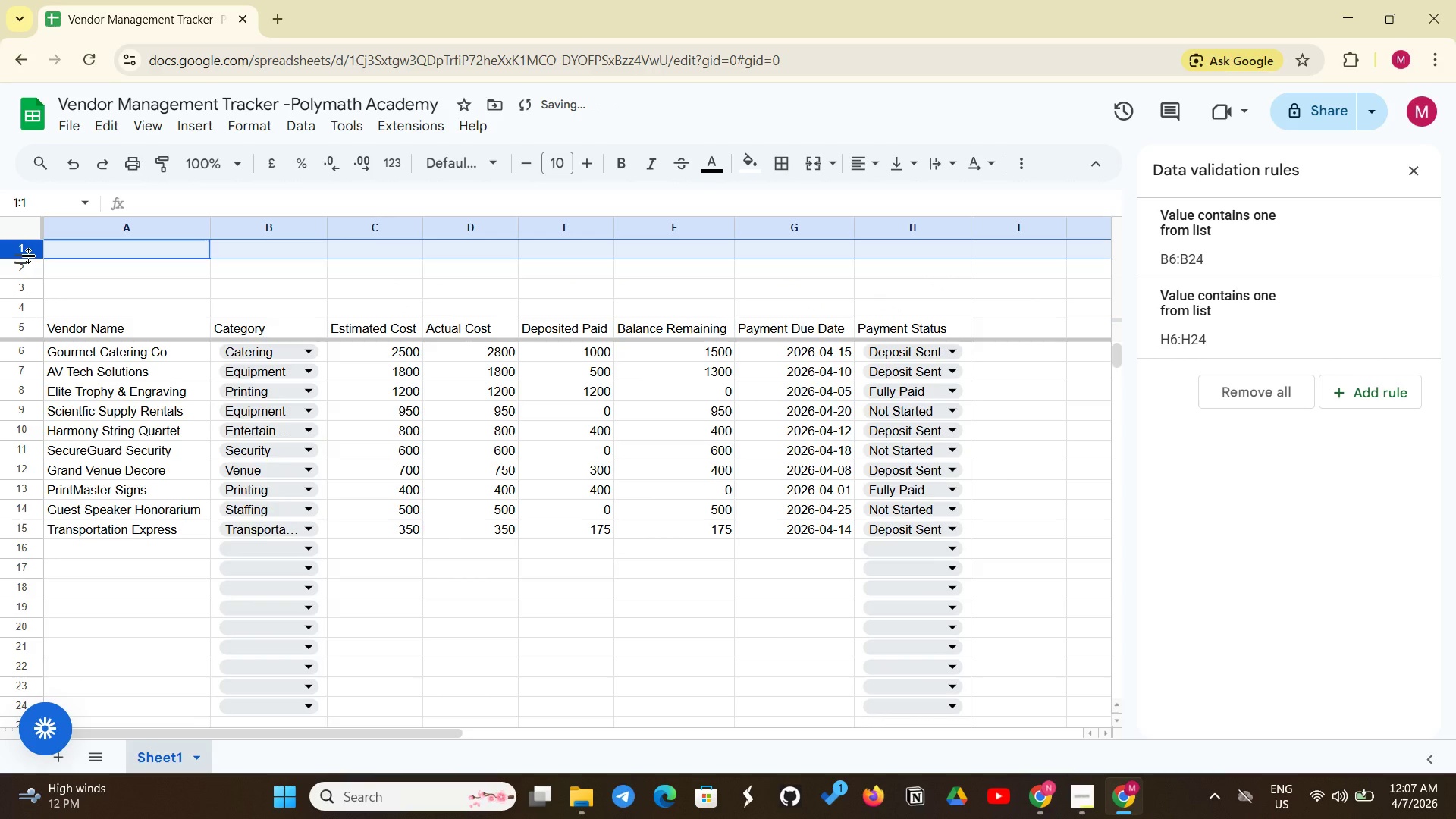 
left_click([29, 256])
 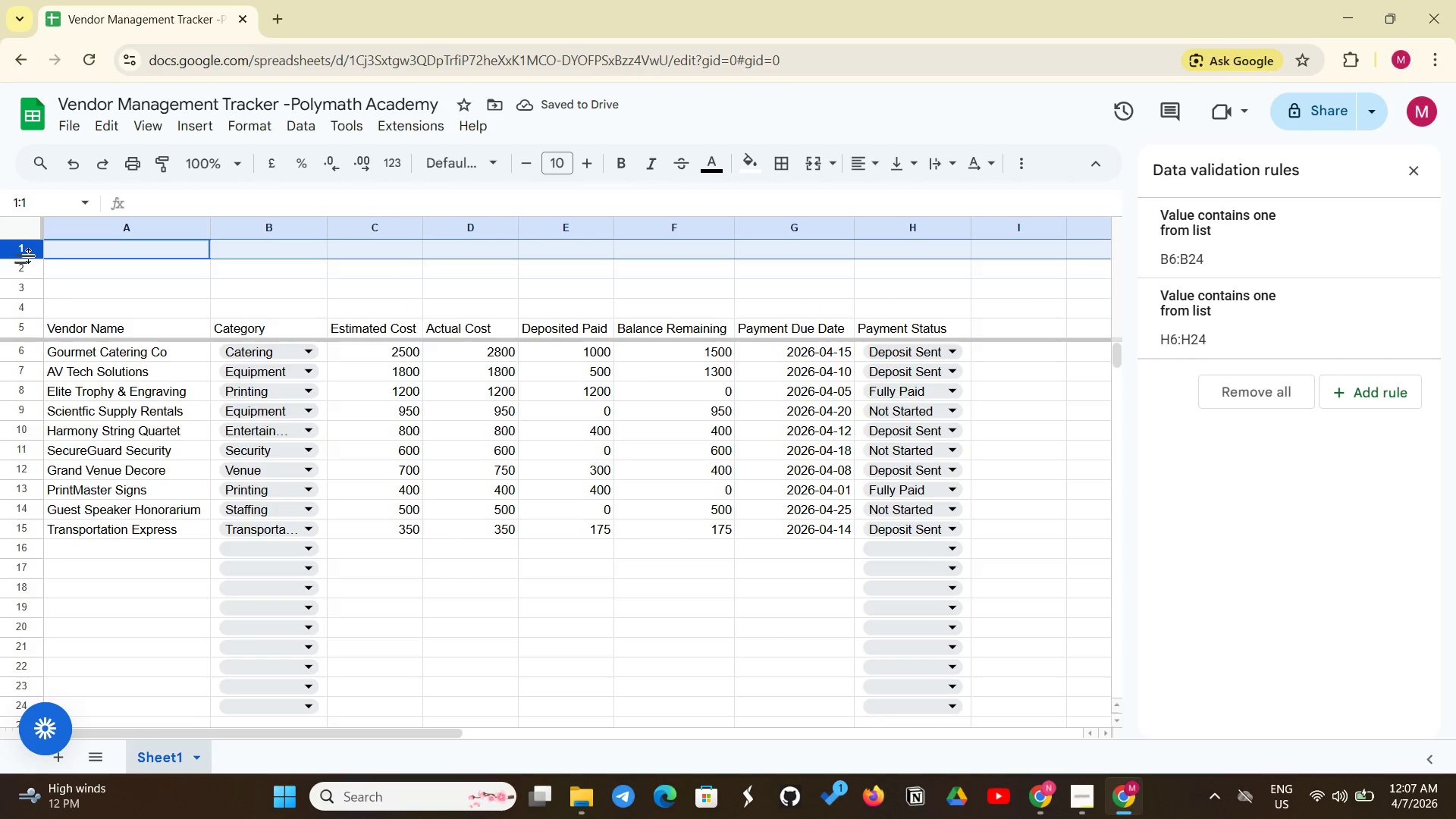 
right_click([29, 256])
 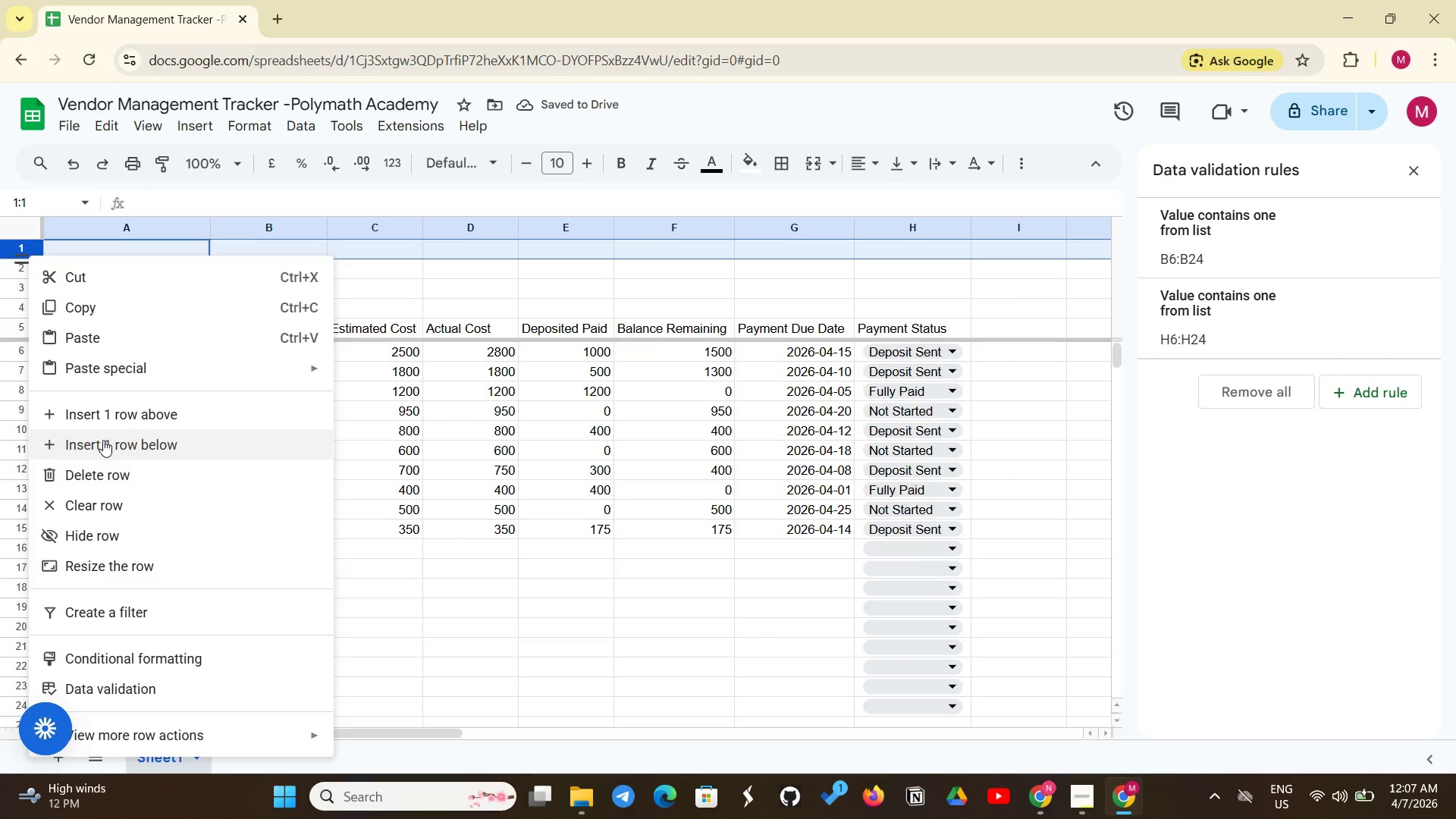 
left_click([131, 421])
 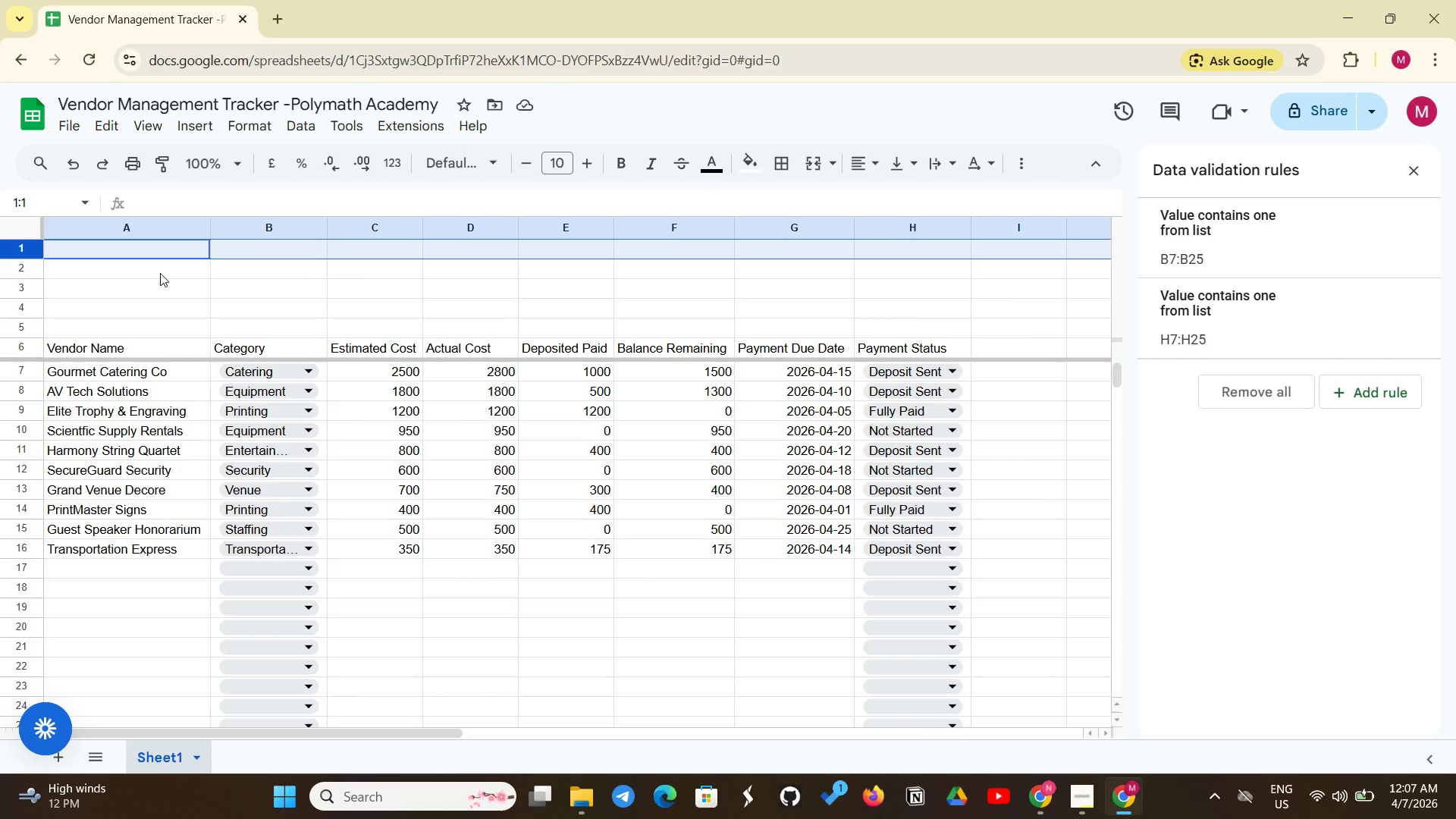 
wait(14.88)
 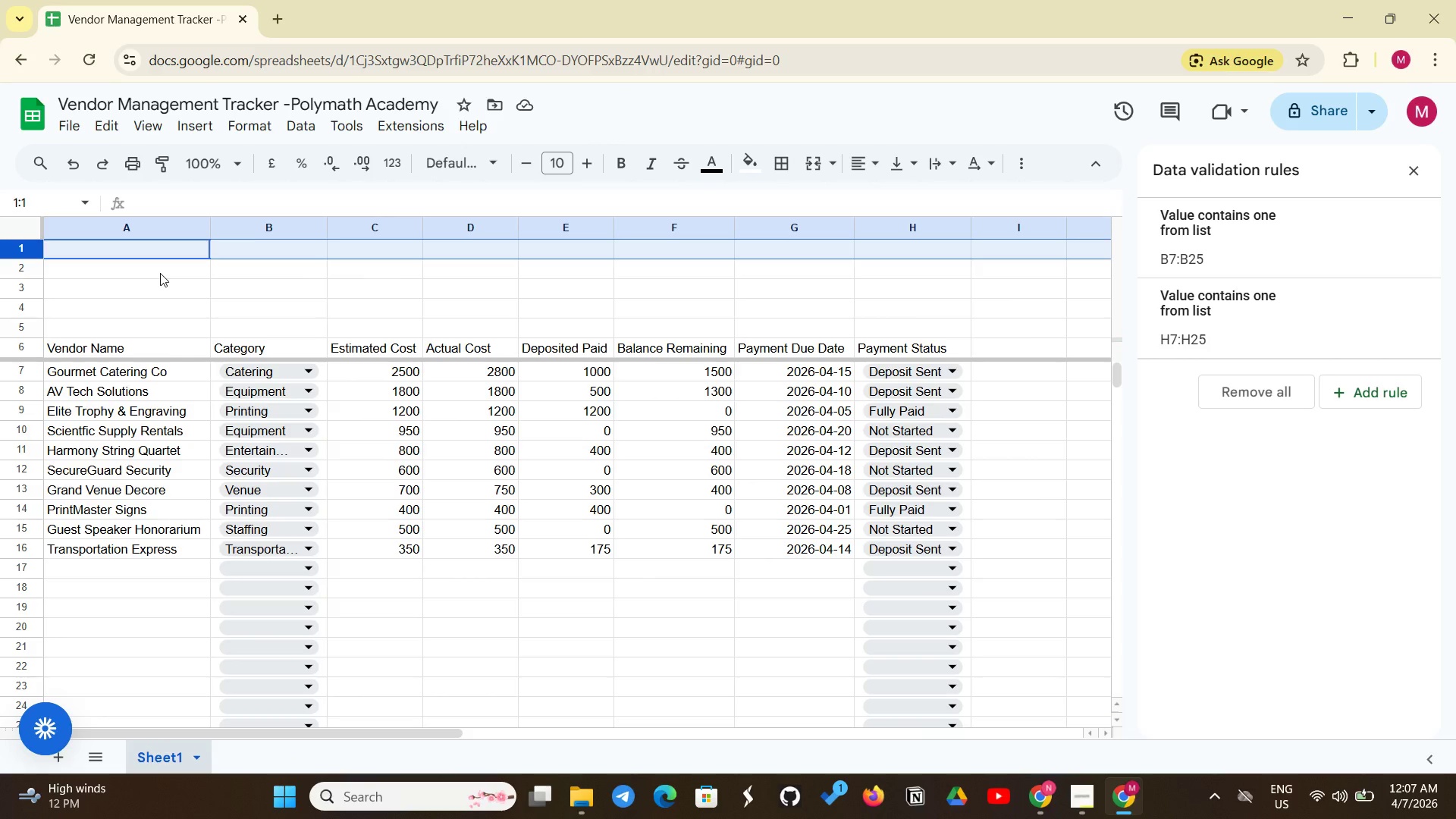 
left_click([71, 247])
 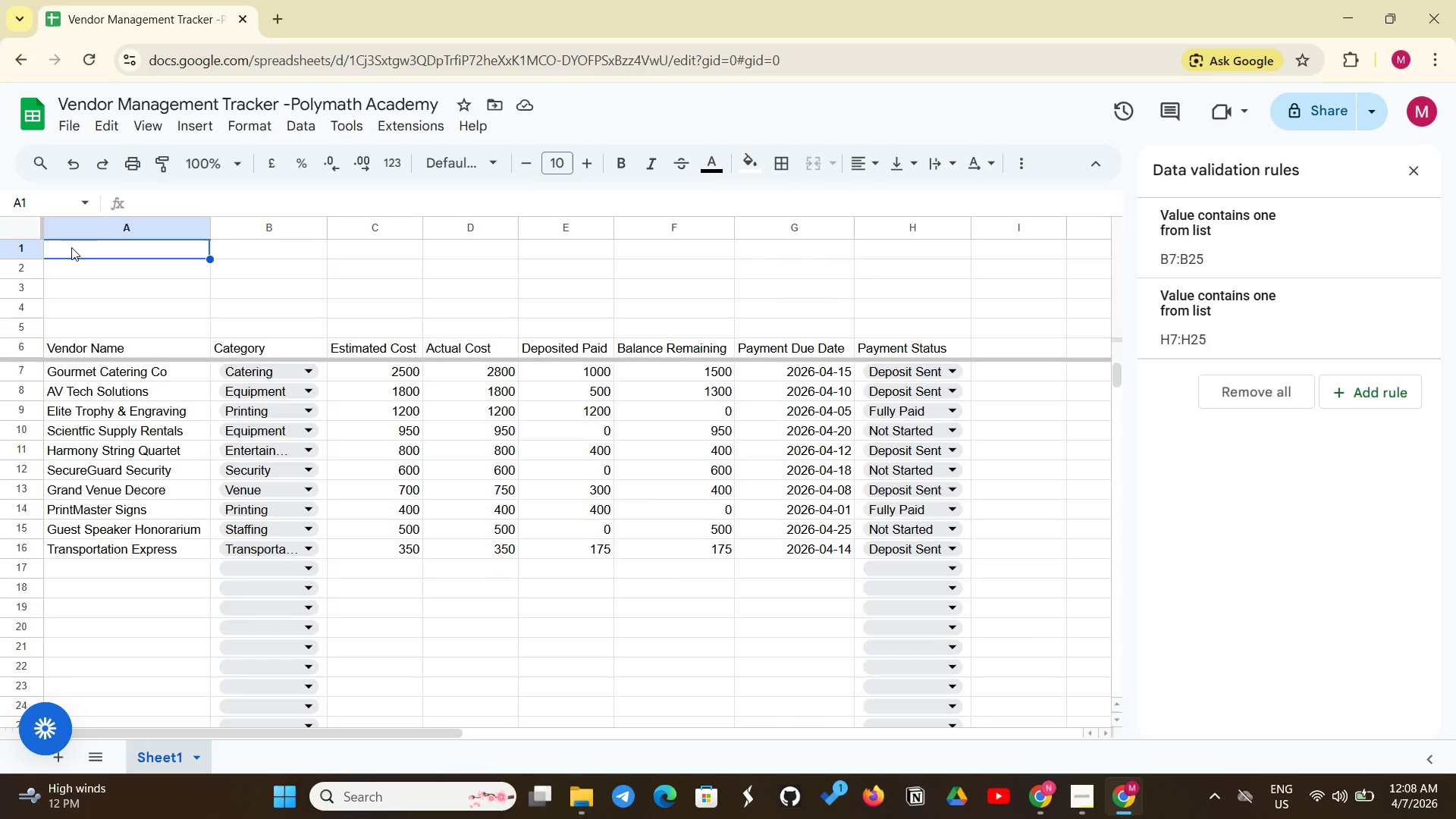 
wait(23.25)
 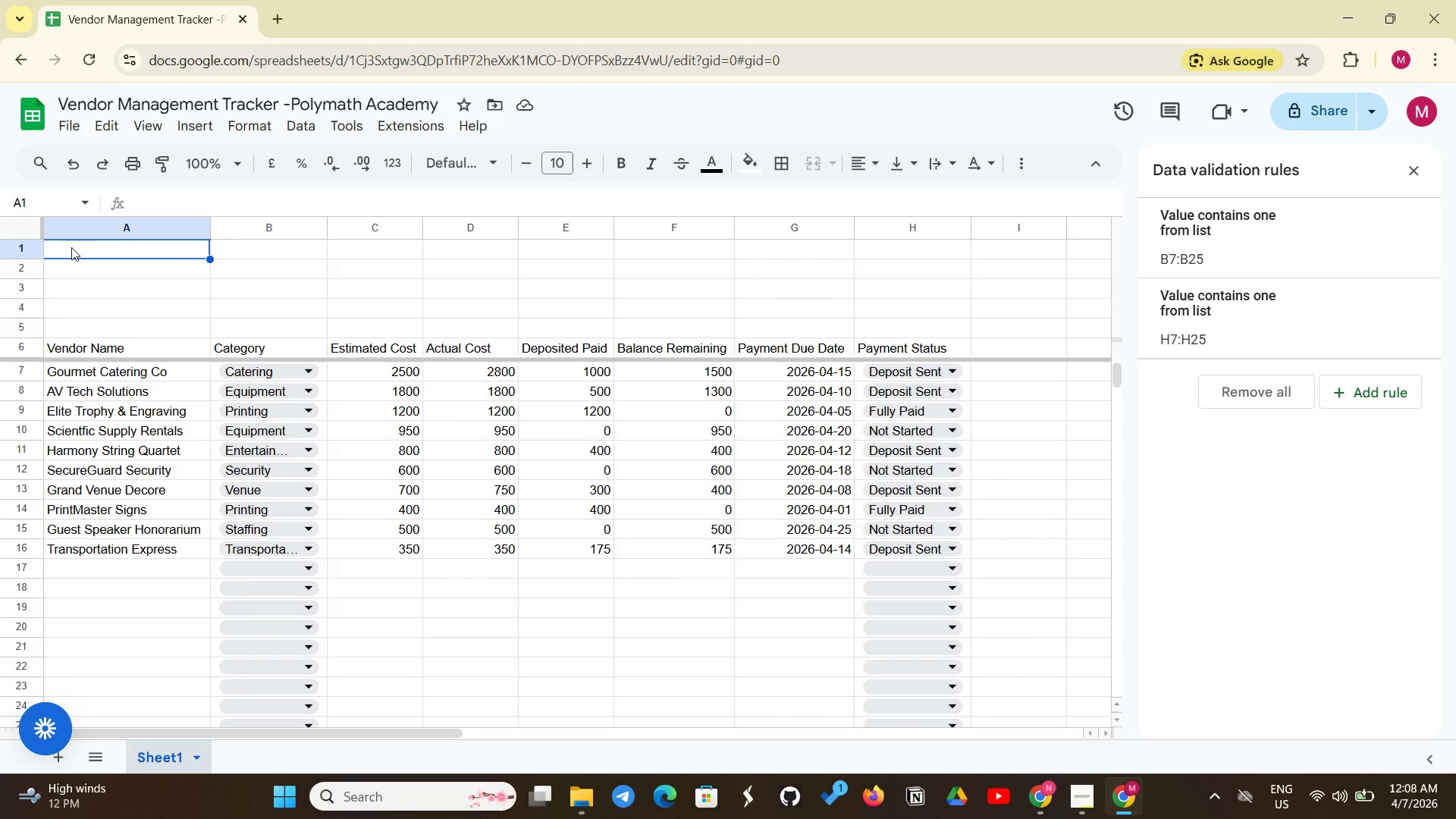 
left_click([1082, 785])